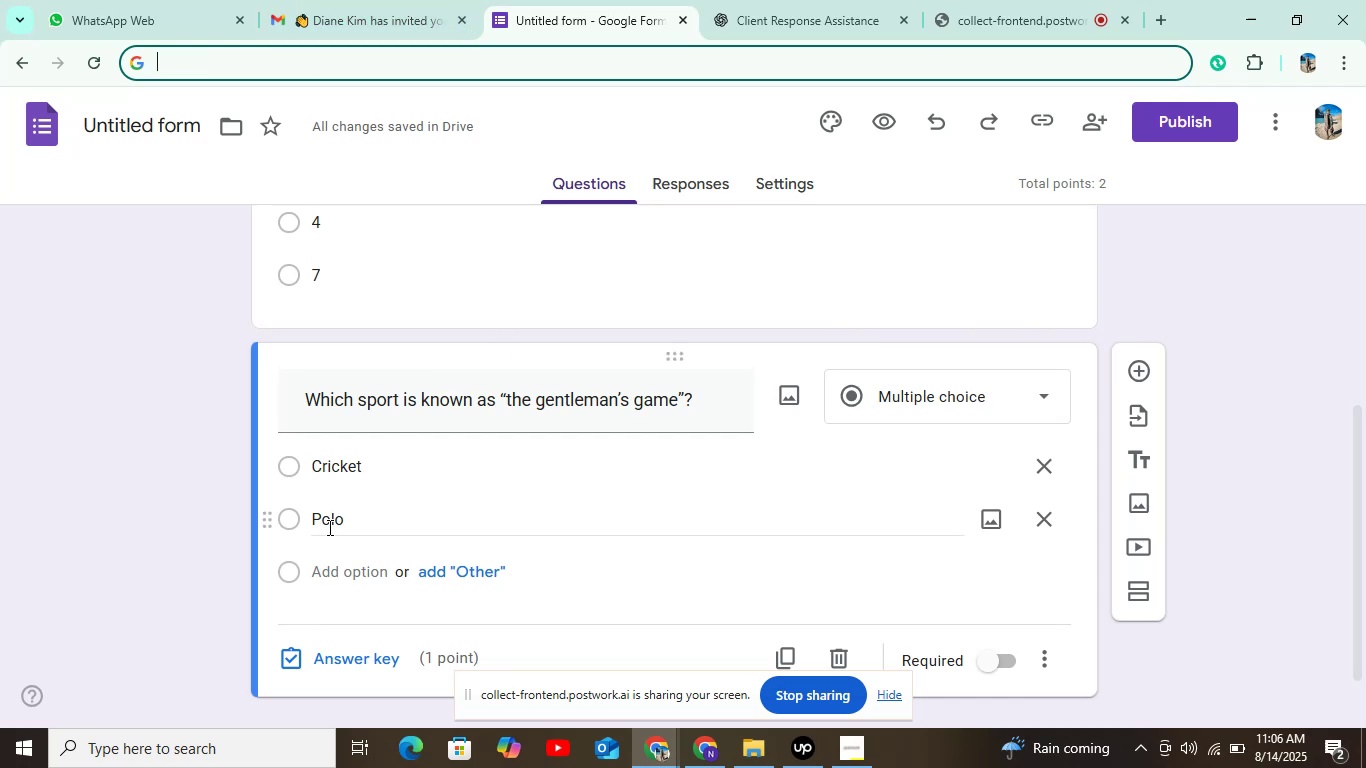 
left_click([328, 574])
 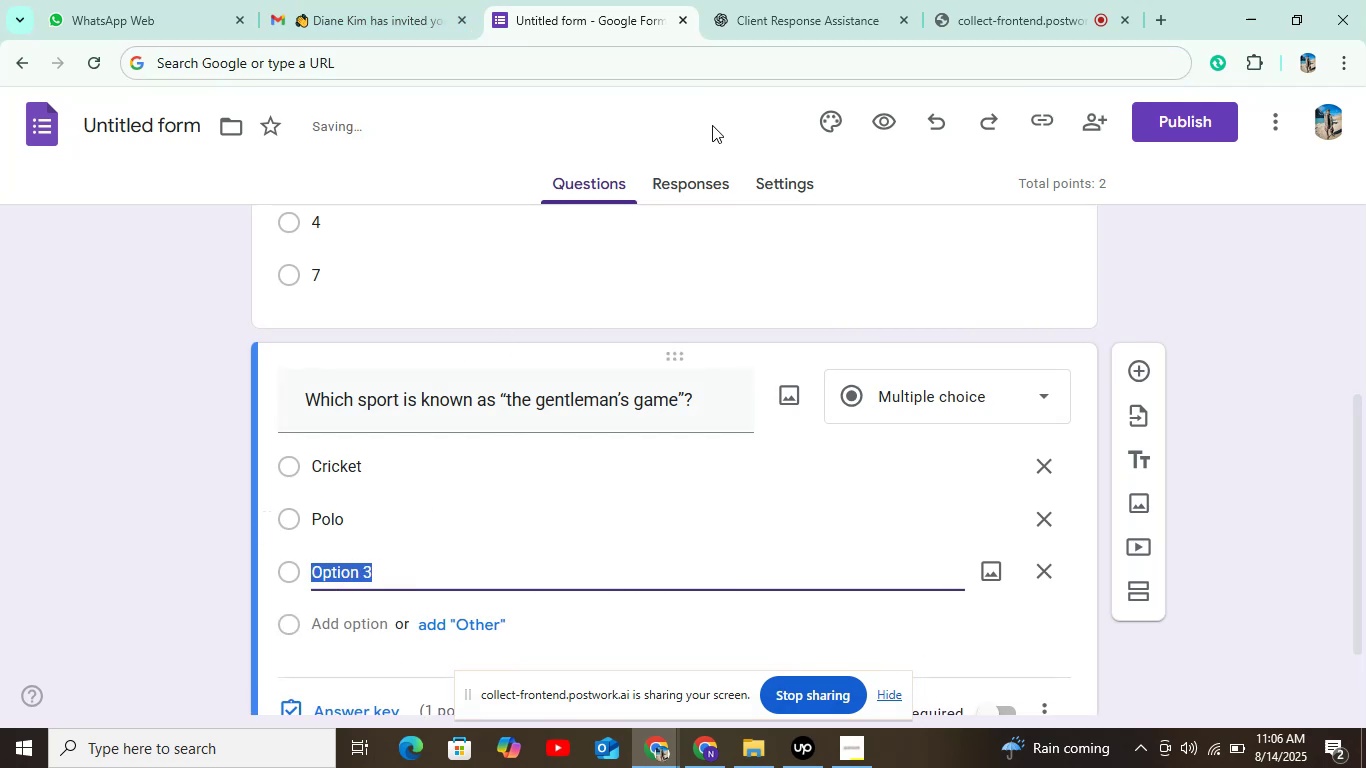 
left_click([796, 10])
 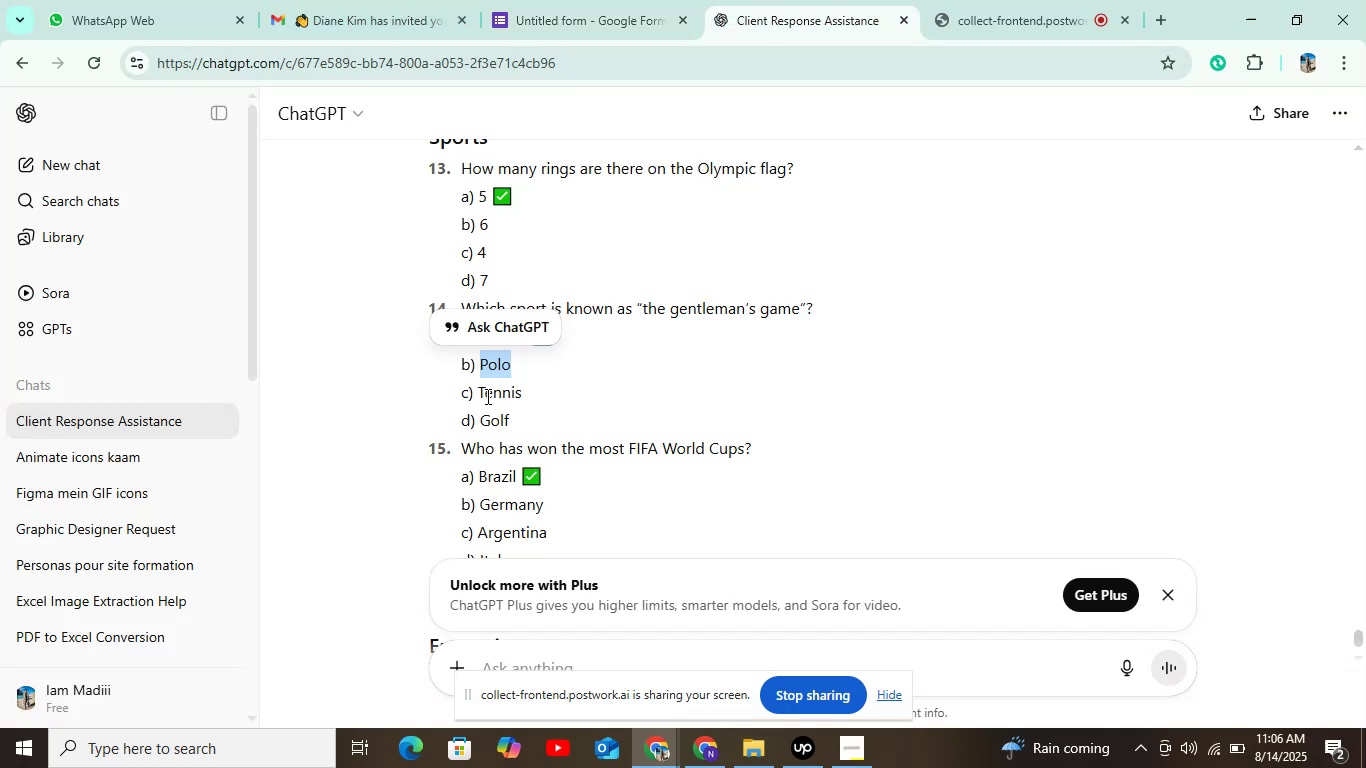 
left_click_drag(start_coordinate=[480, 395], to_coordinate=[535, 391])
 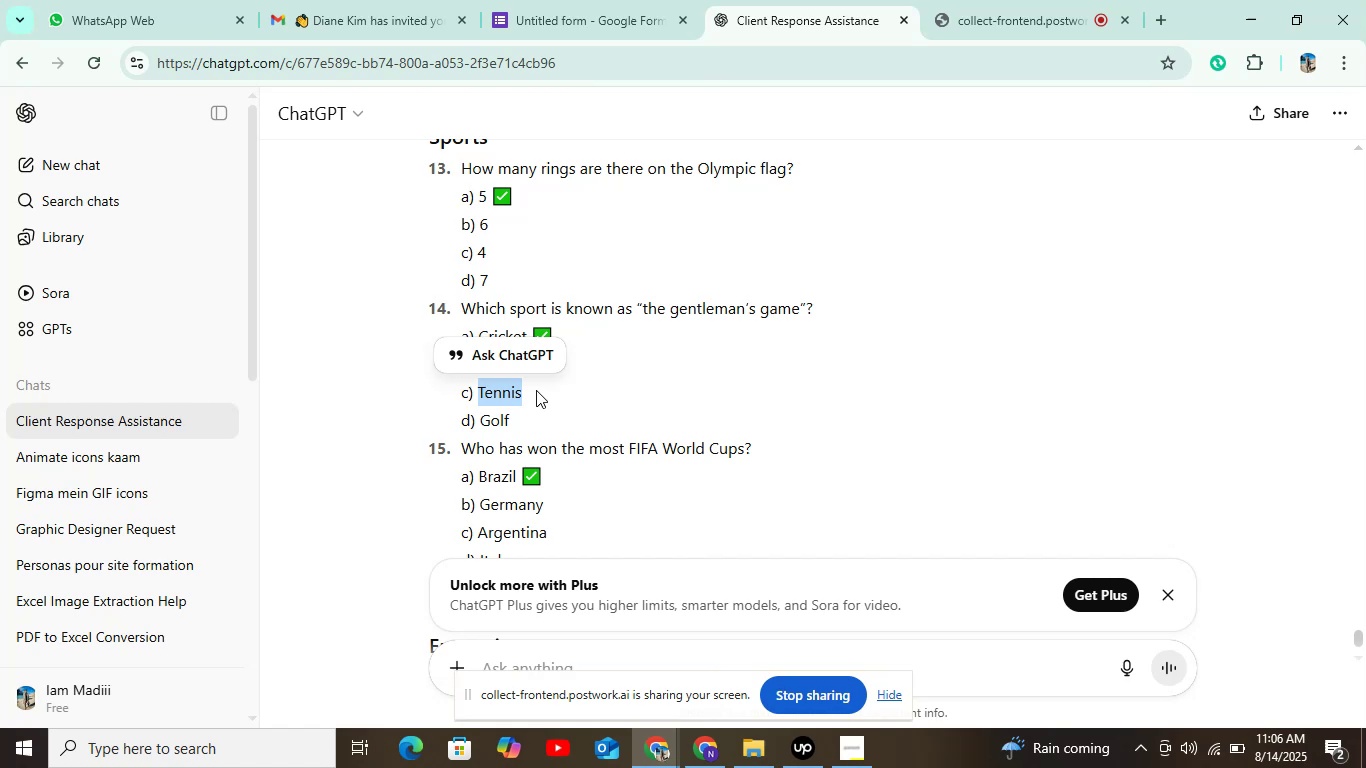 
key(Control+C)
 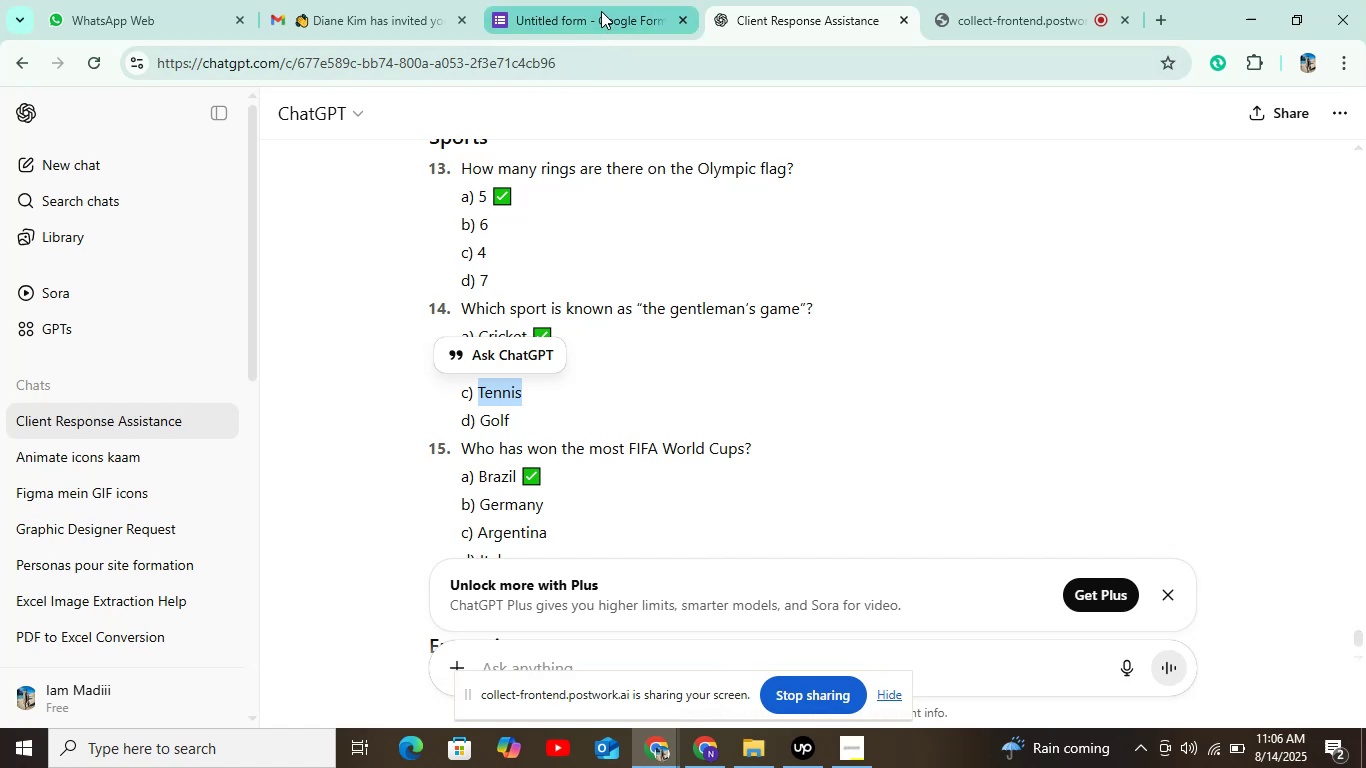 
left_click([600, 16])
 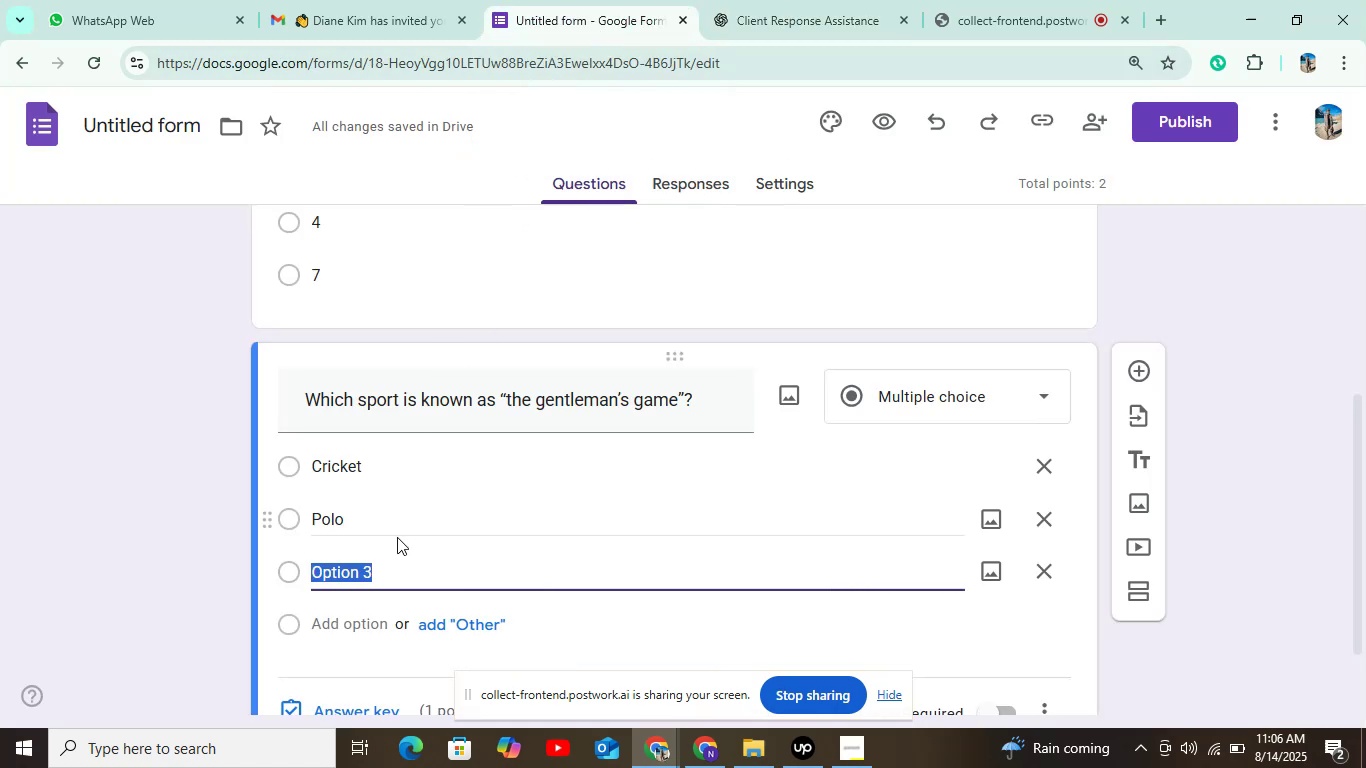 
key(Control+V)
 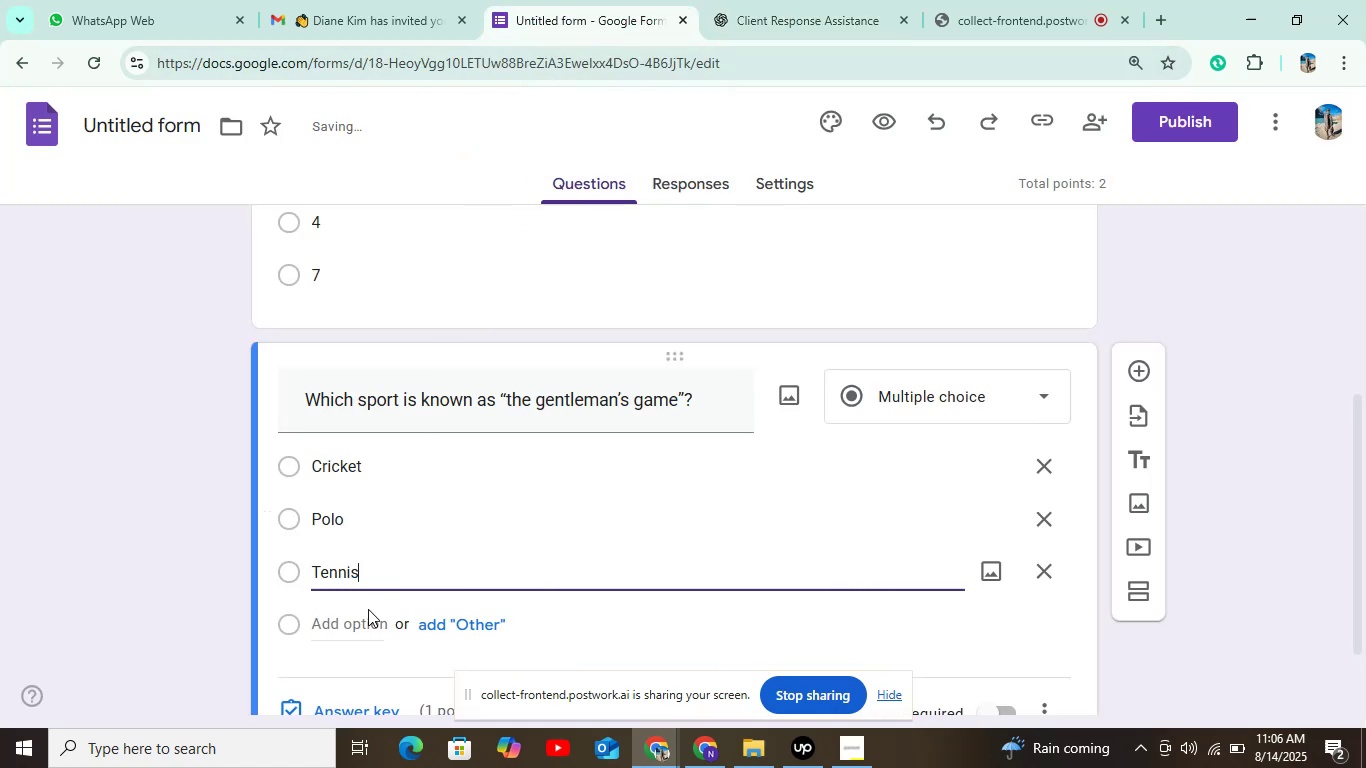 
left_click([353, 620])
 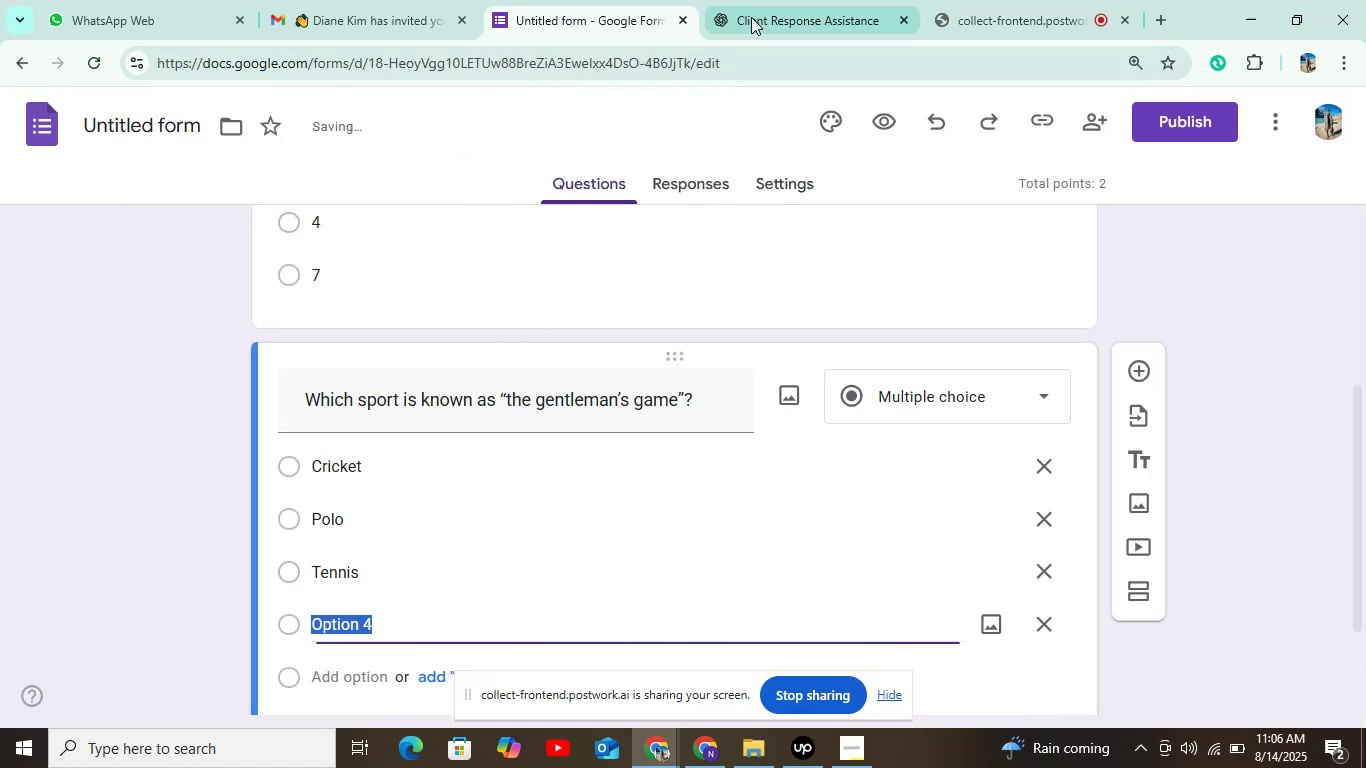 
left_click([763, 12])
 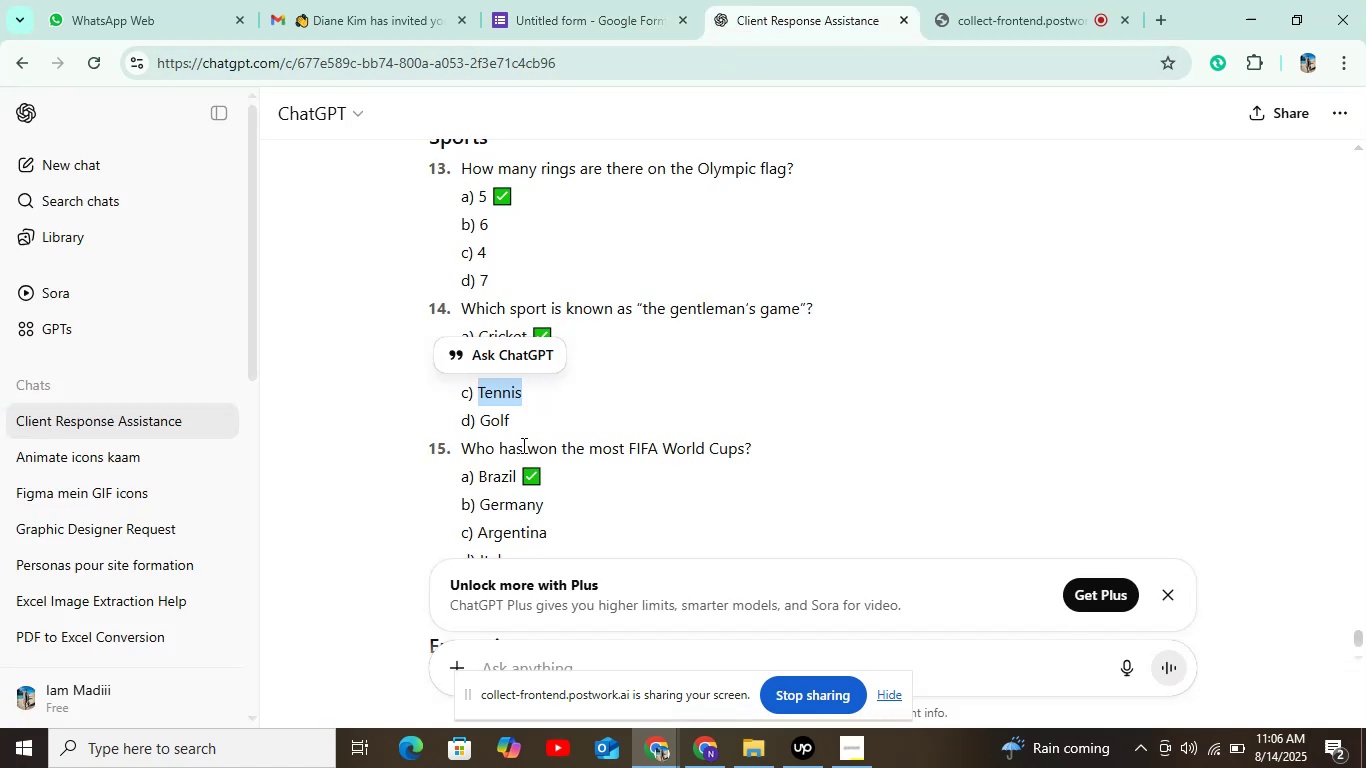 
left_click_drag(start_coordinate=[475, 416], to_coordinate=[509, 417])
 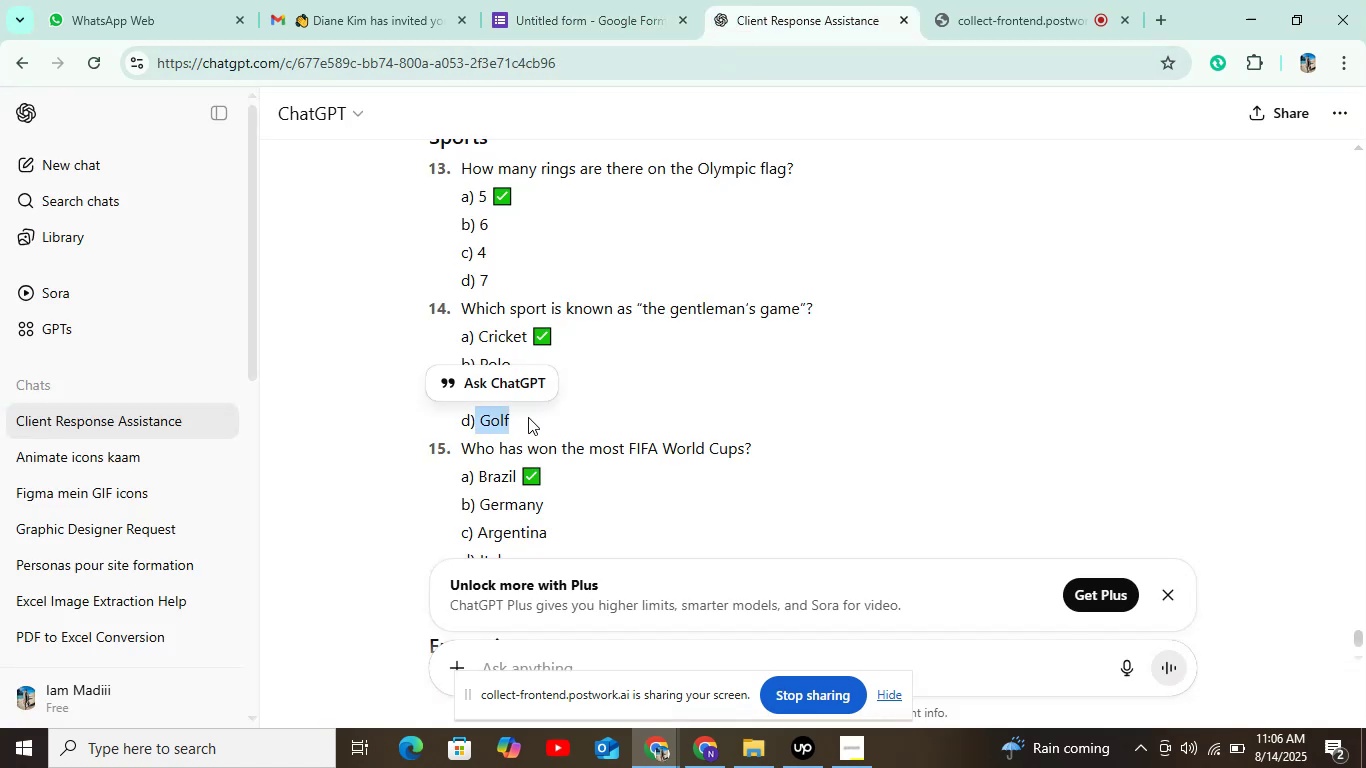 
key(Control+C)
 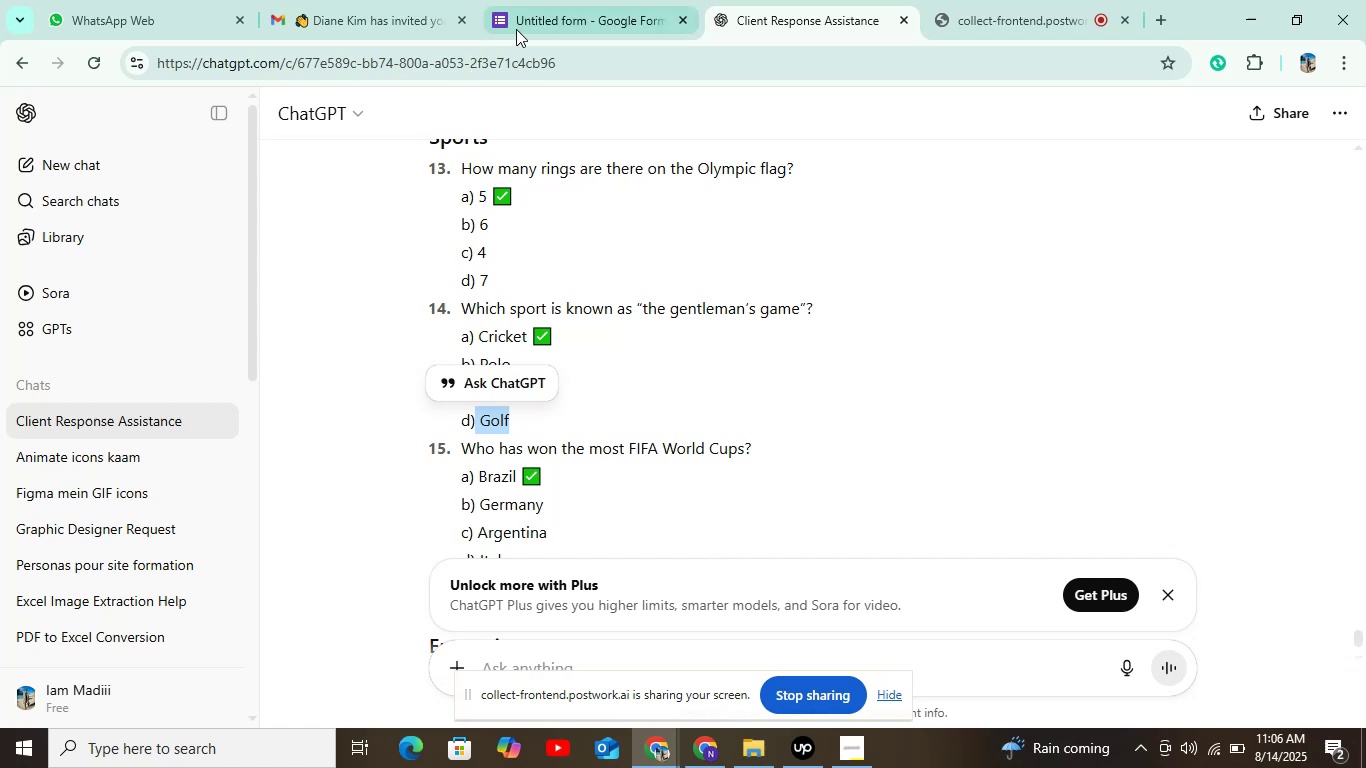 
left_click([535, 18])
 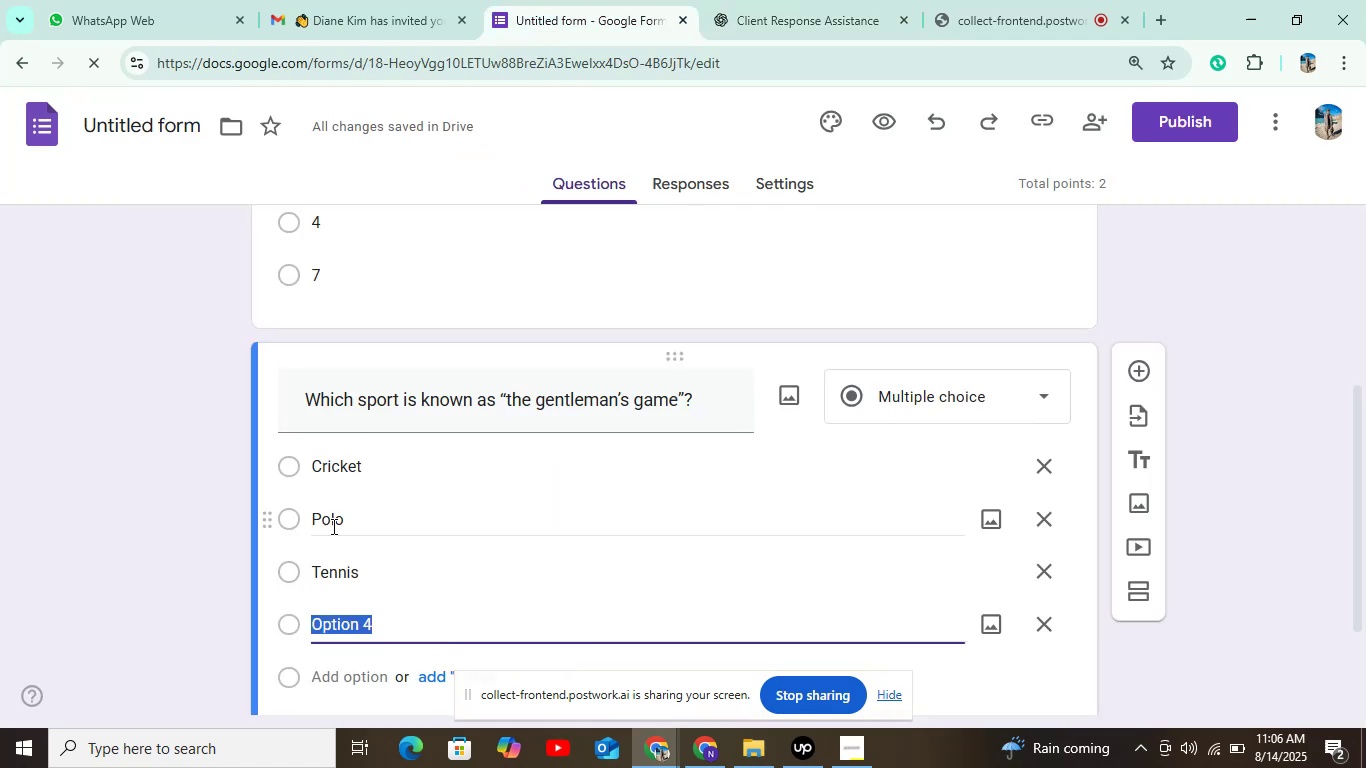 
key(Control+V)
 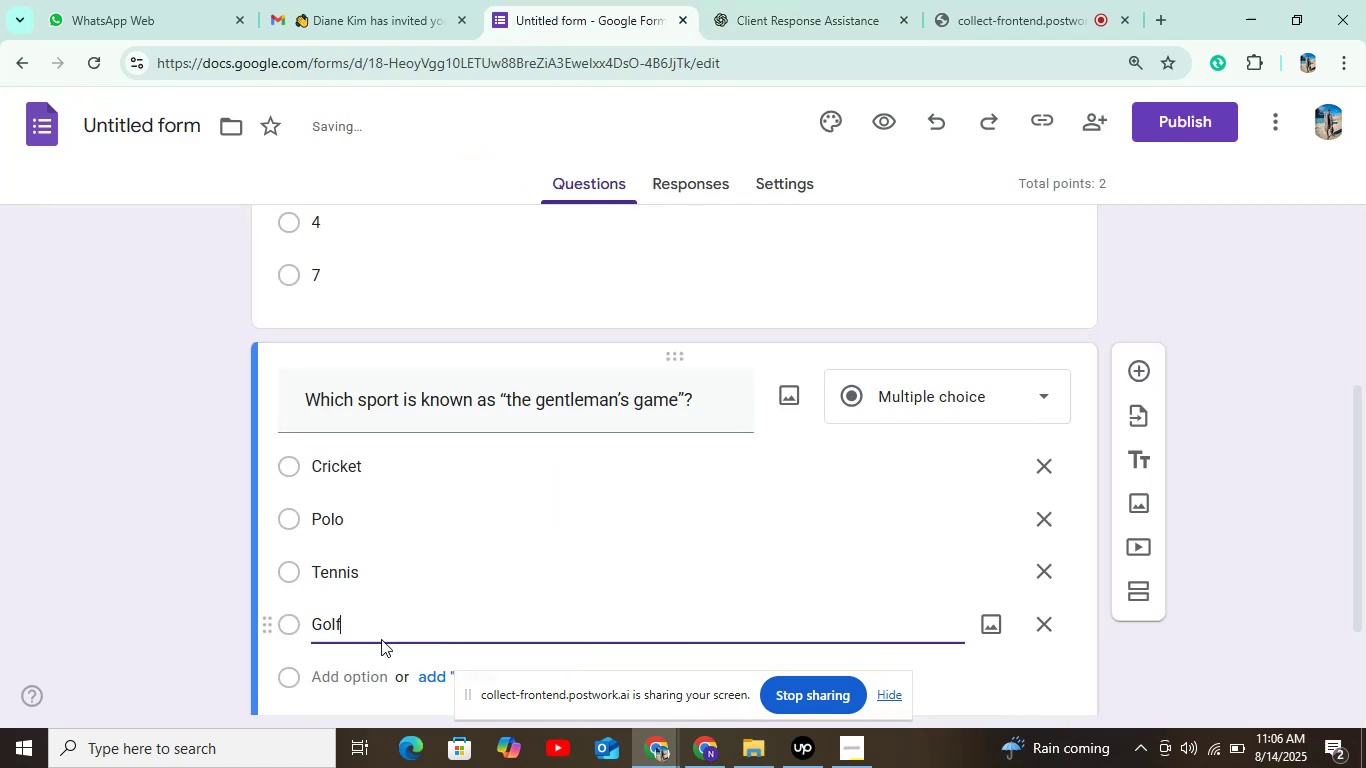 
scroll: coordinate [385, 625], scroll_direction: down, amount: 3.0
 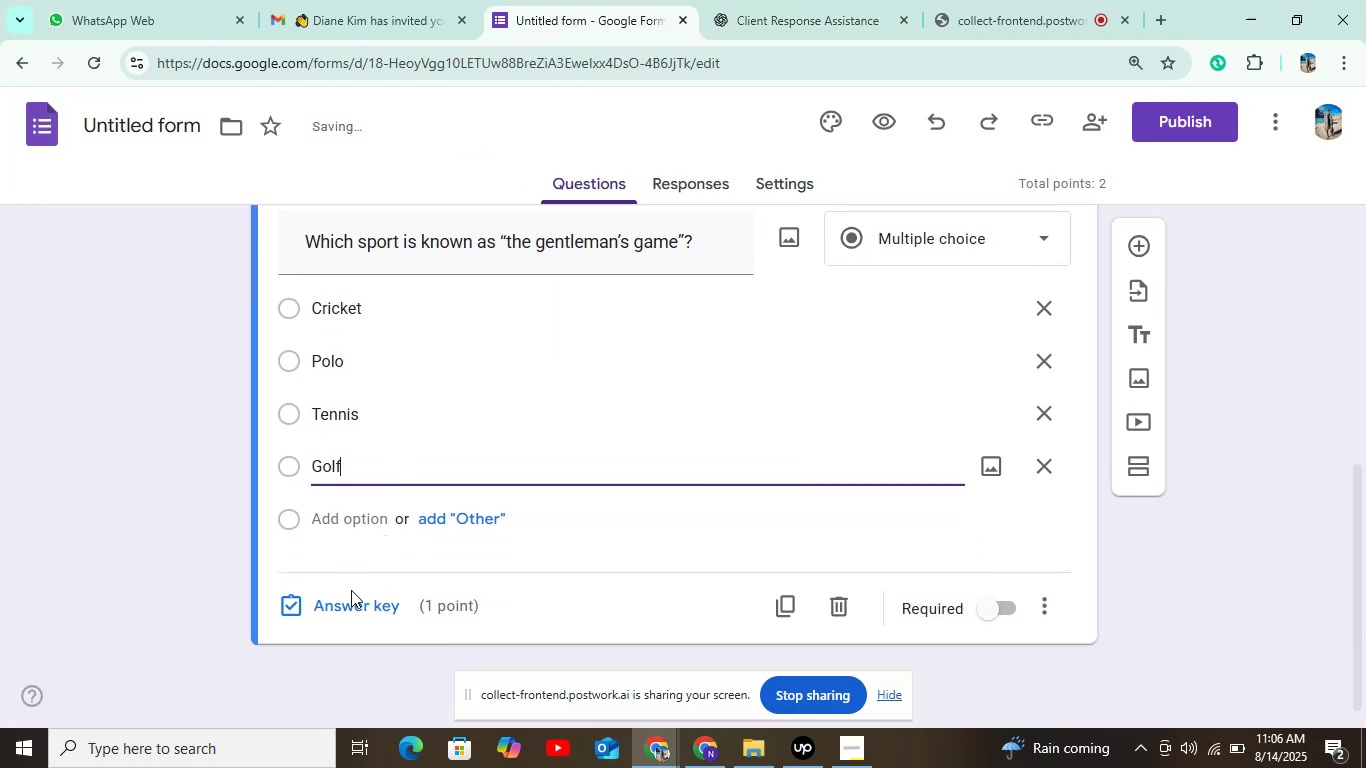 
left_click([361, 602])
 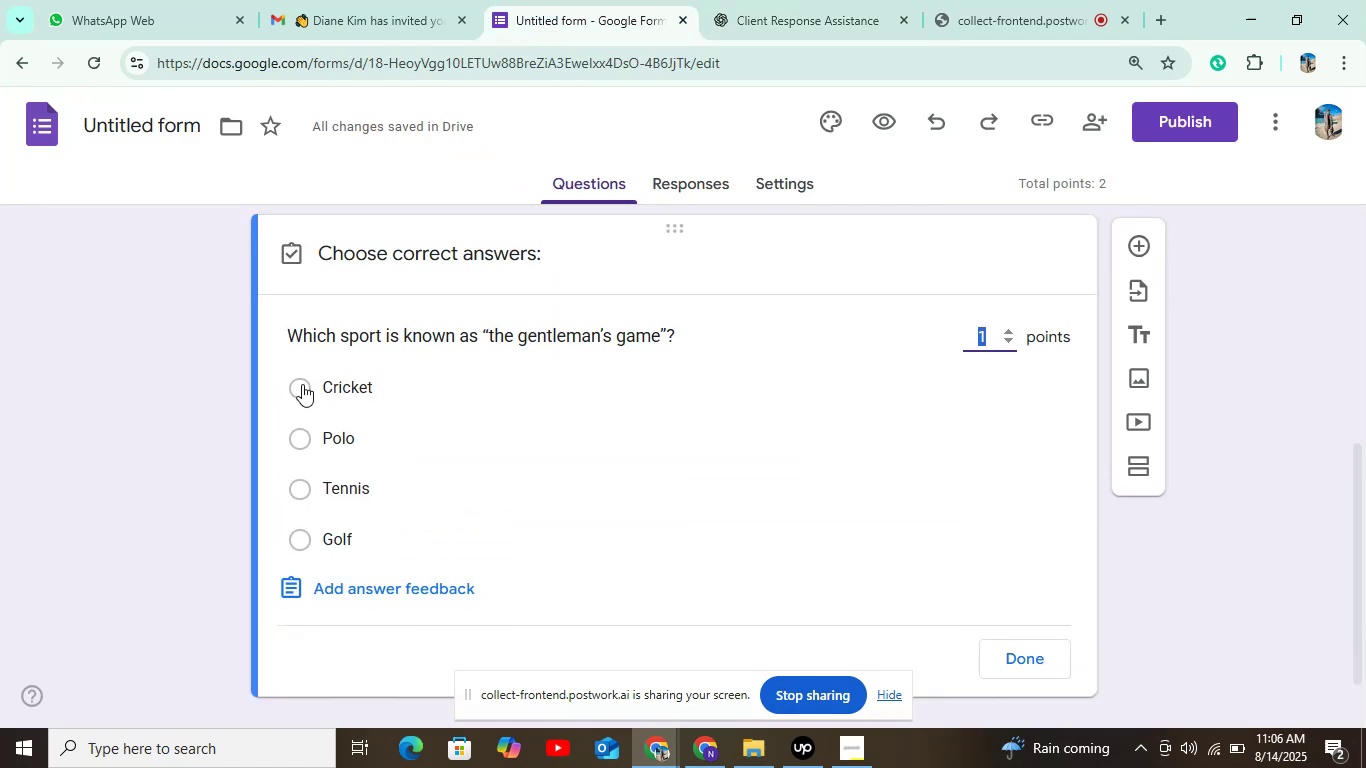 
left_click([302, 387])
 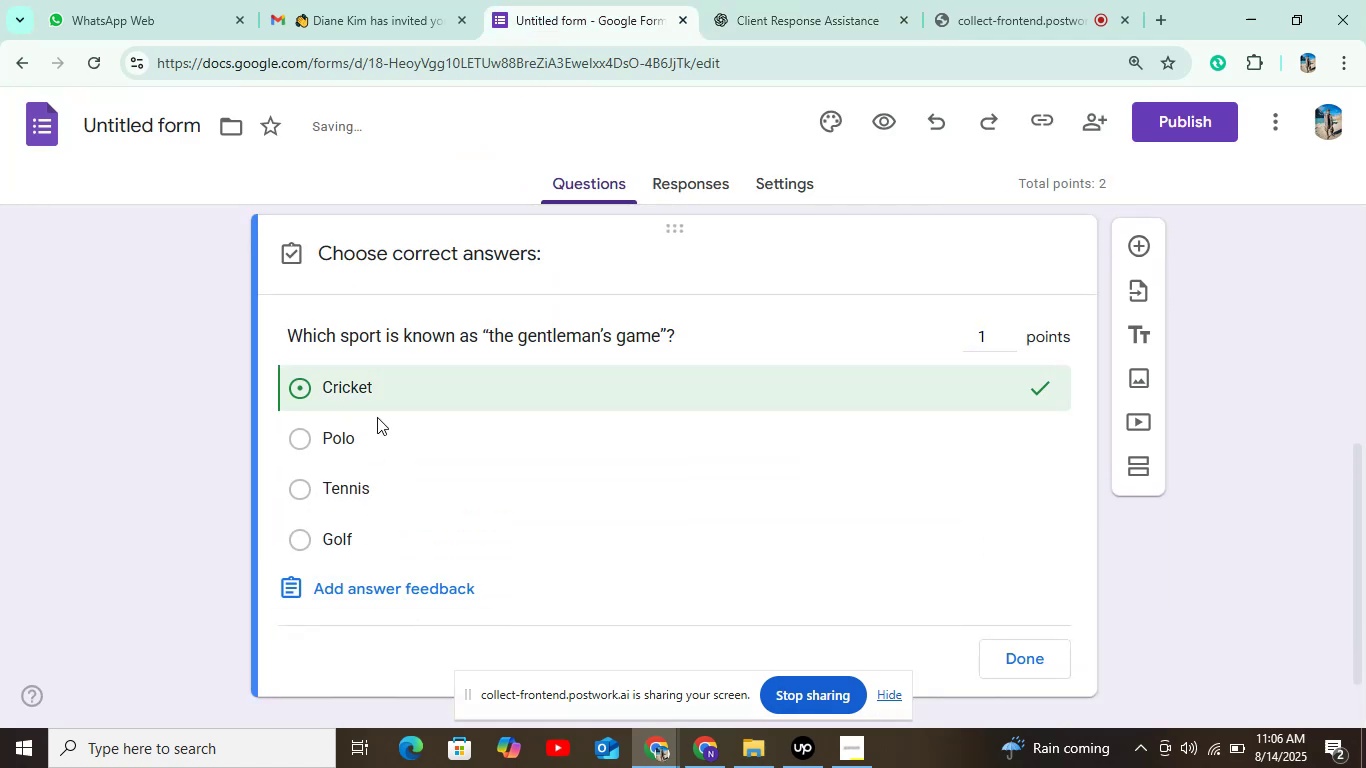 
scroll: coordinate [838, 573], scroll_direction: down, amount: 3.0
 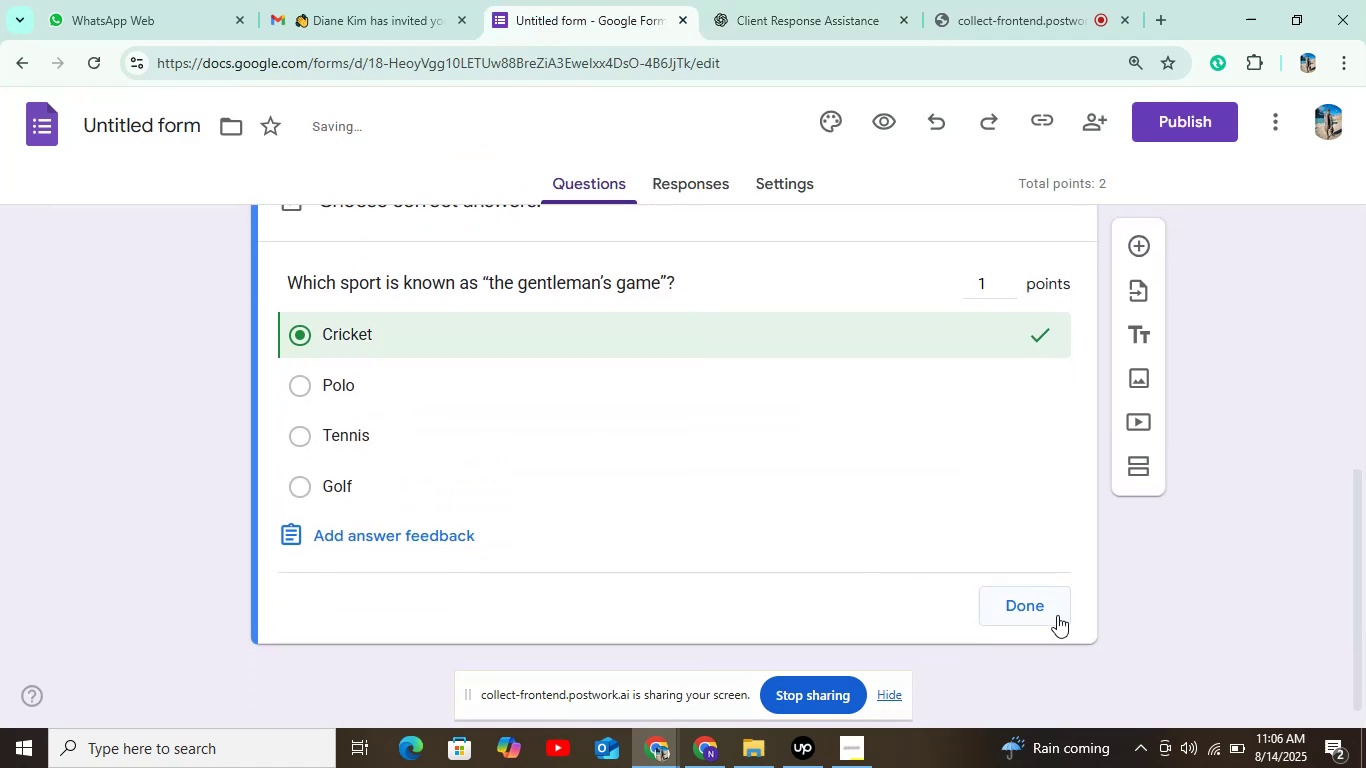 
left_click([1046, 613])
 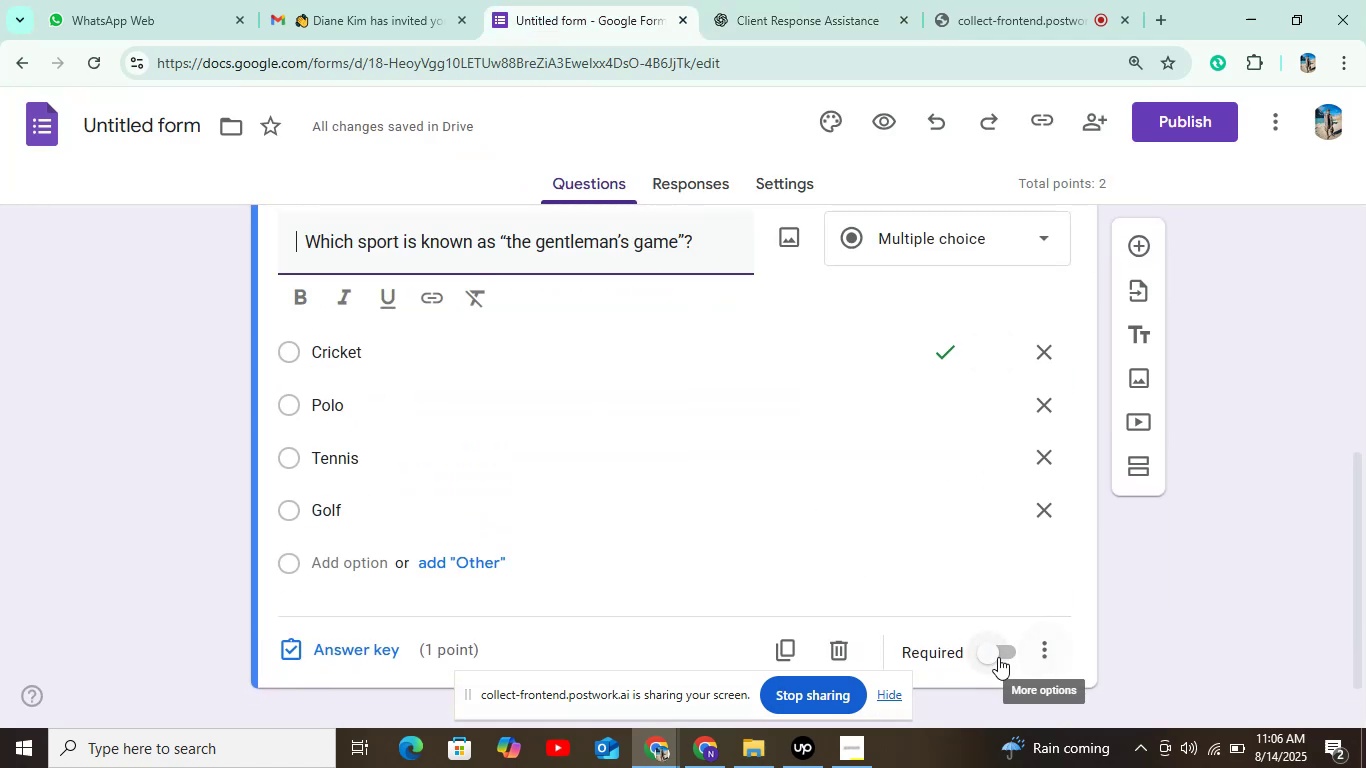 
left_click([997, 651])
 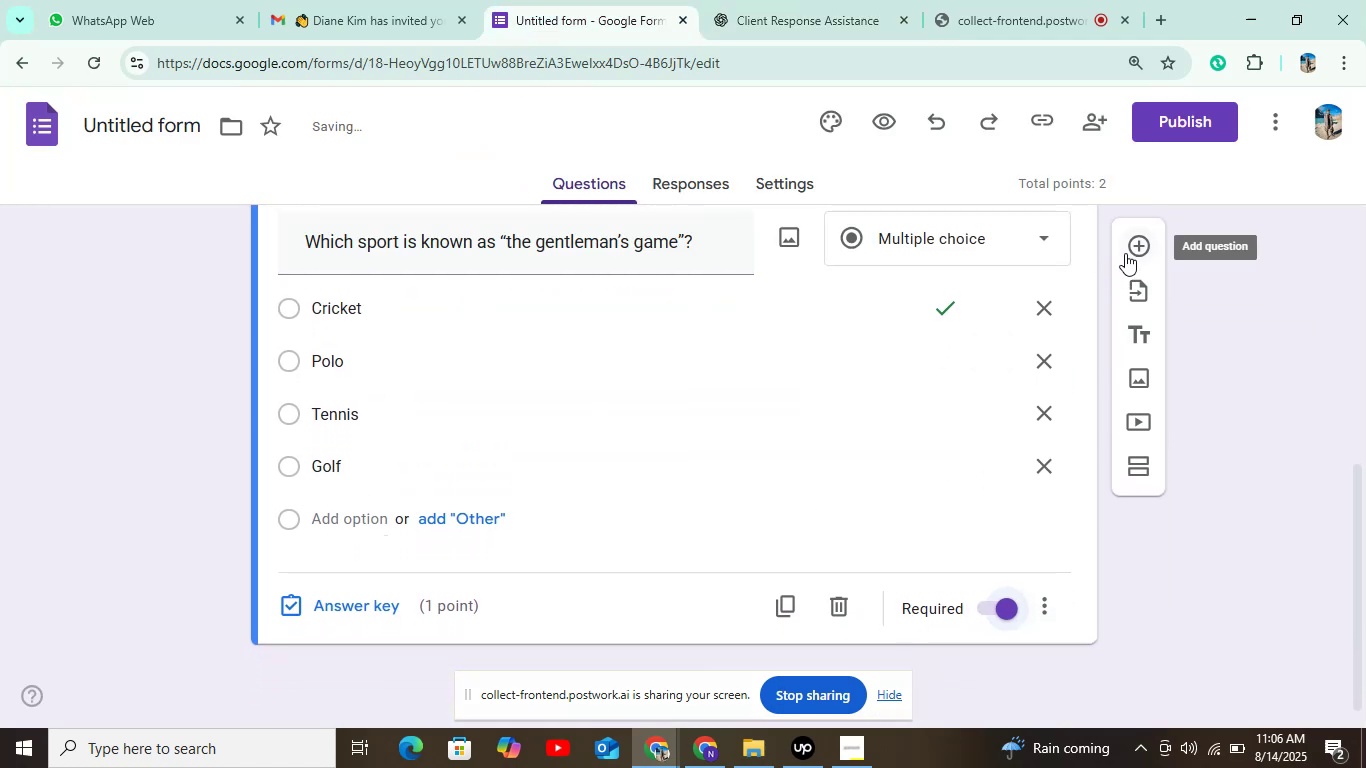 
left_click([1129, 249])
 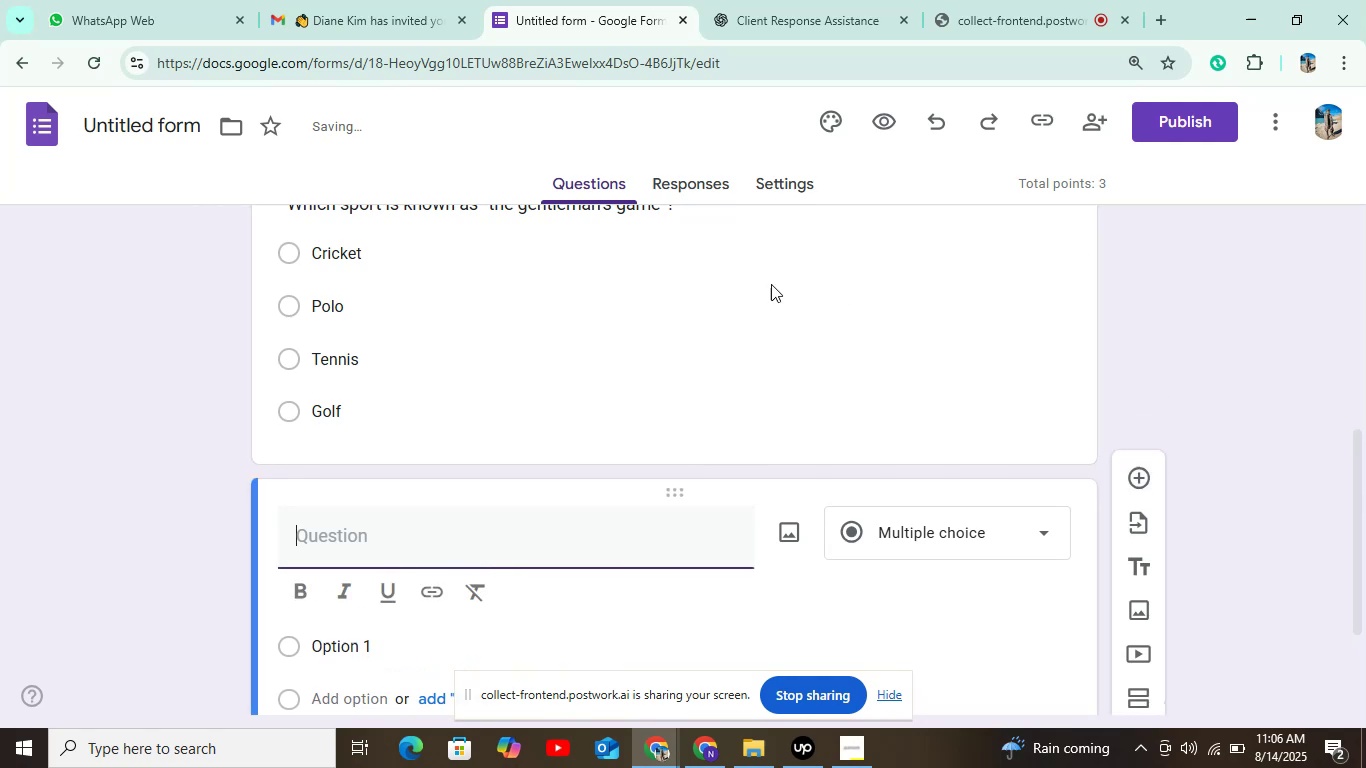 
scroll: coordinate [628, 380], scroll_direction: down, amount: 2.0
 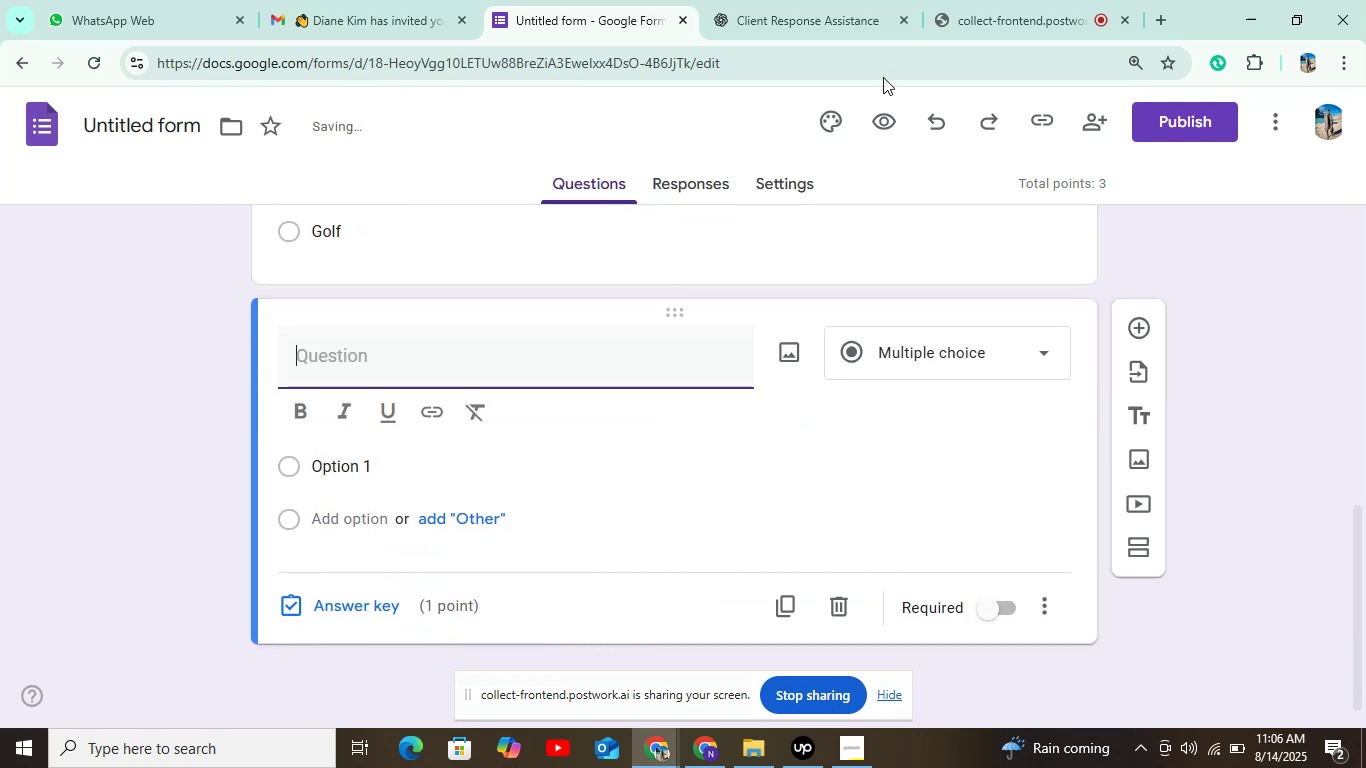 
left_click([823, 18])
 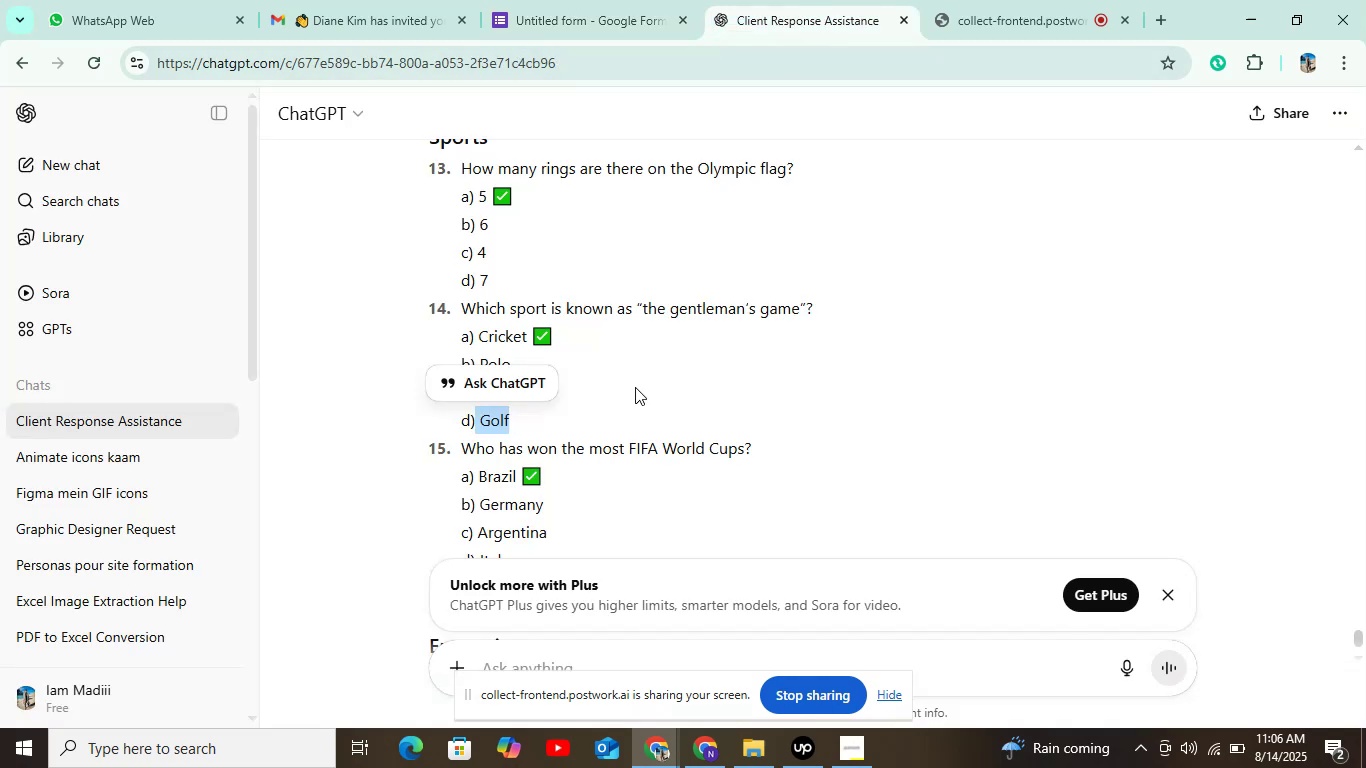 
scroll: coordinate [547, 446], scroll_direction: down, amount: 1.0
 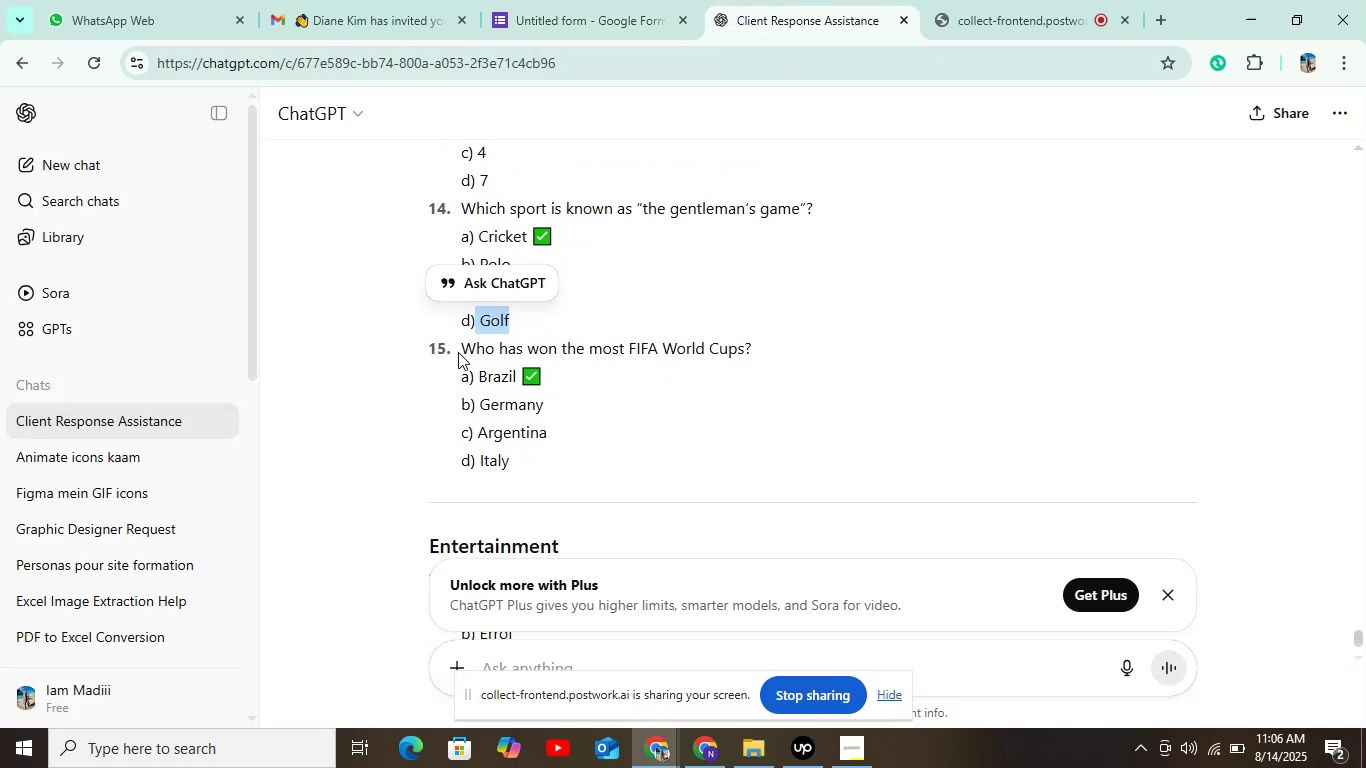 
left_click_drag(start_coordinate=[458, 344], to_coordinate=[749, 353])
 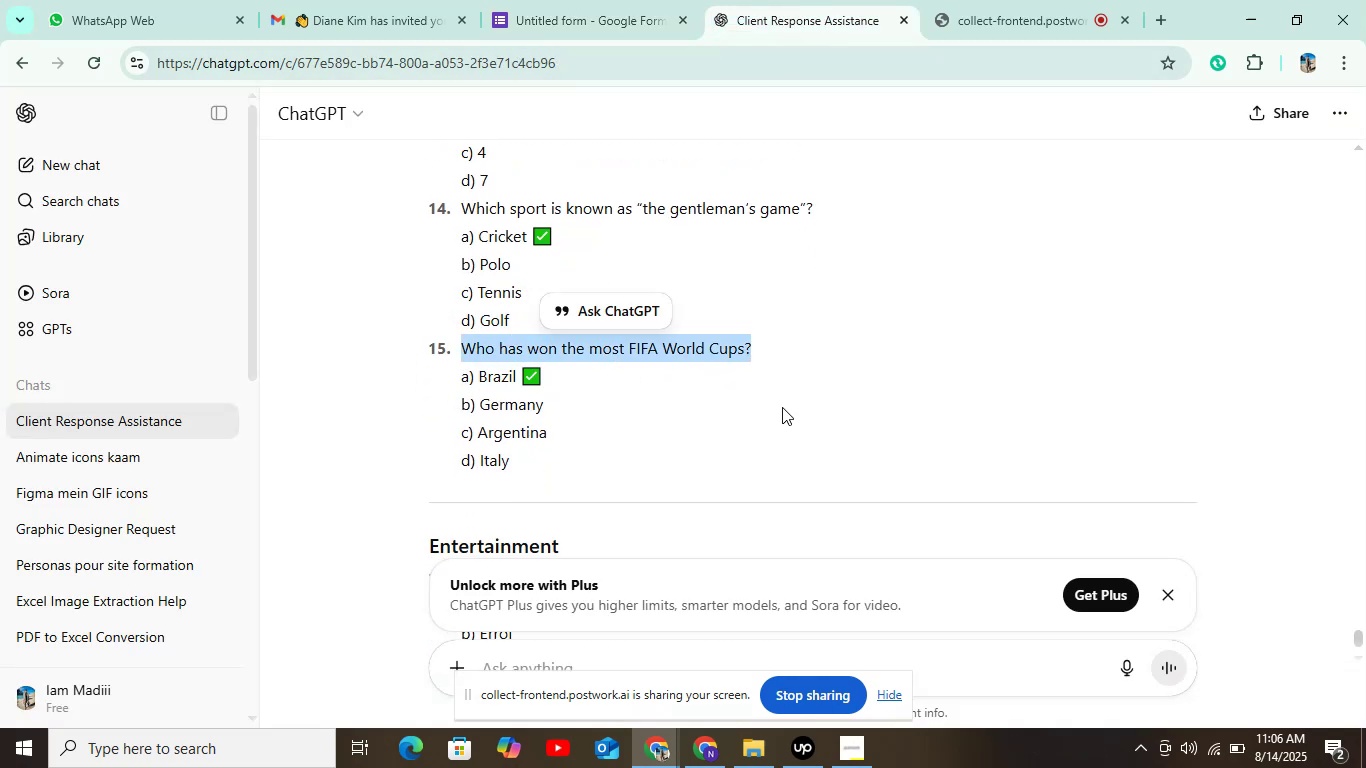 
key(Control+C)
 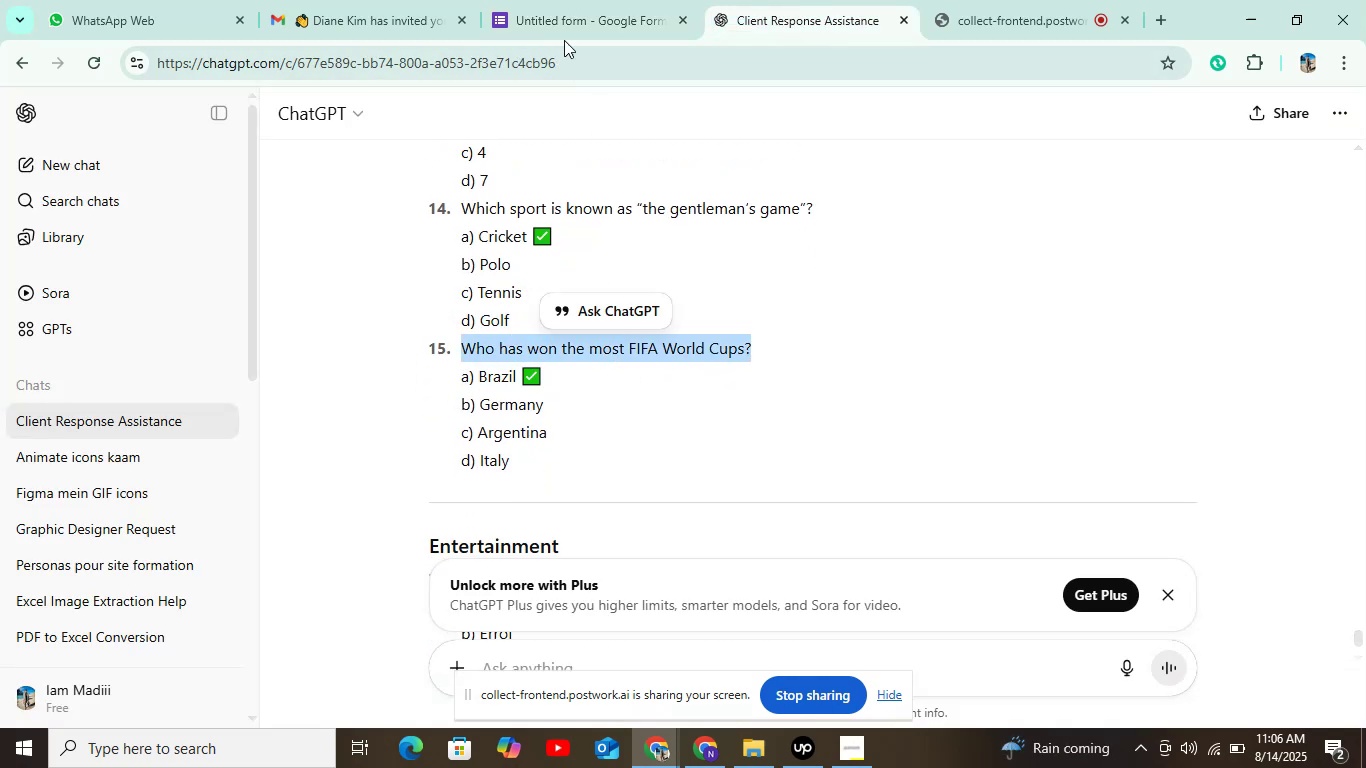 
left_click([562, 20])
 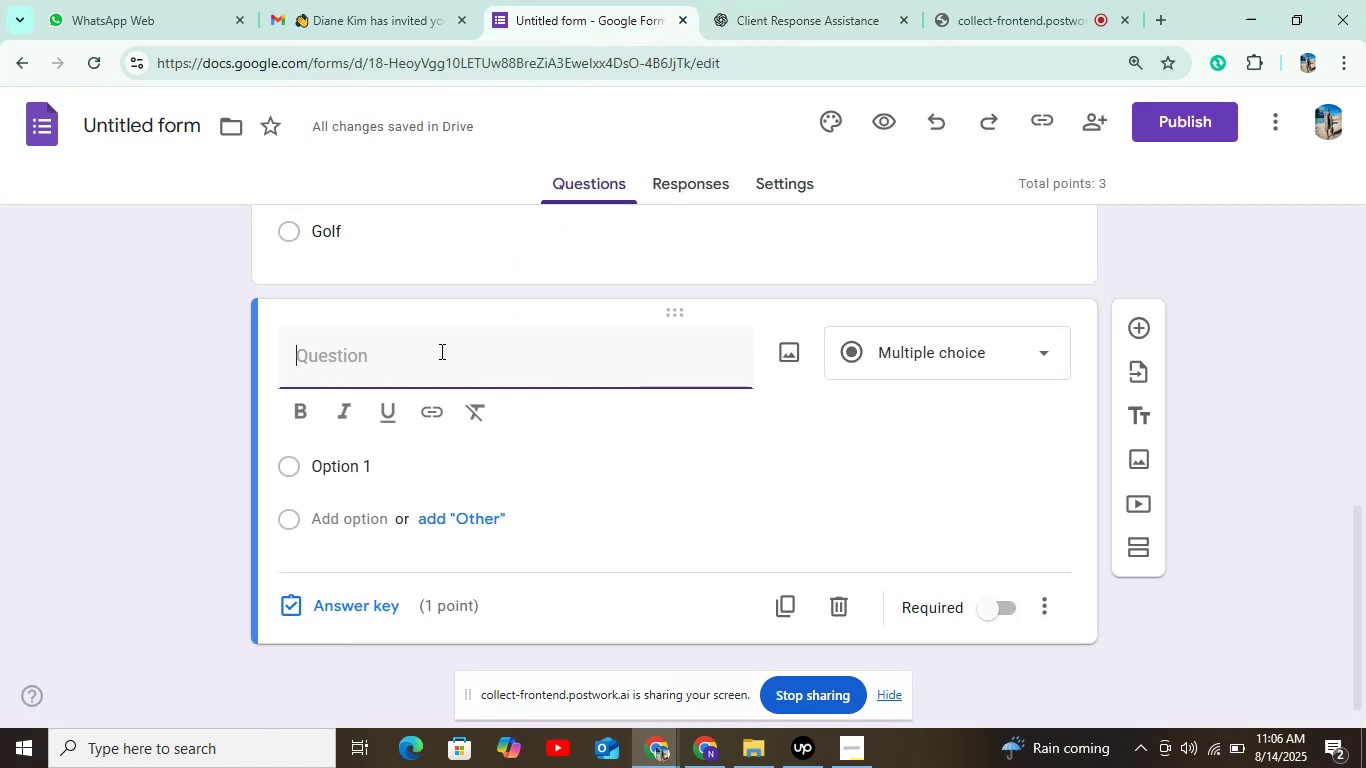 
key(Control+V)
 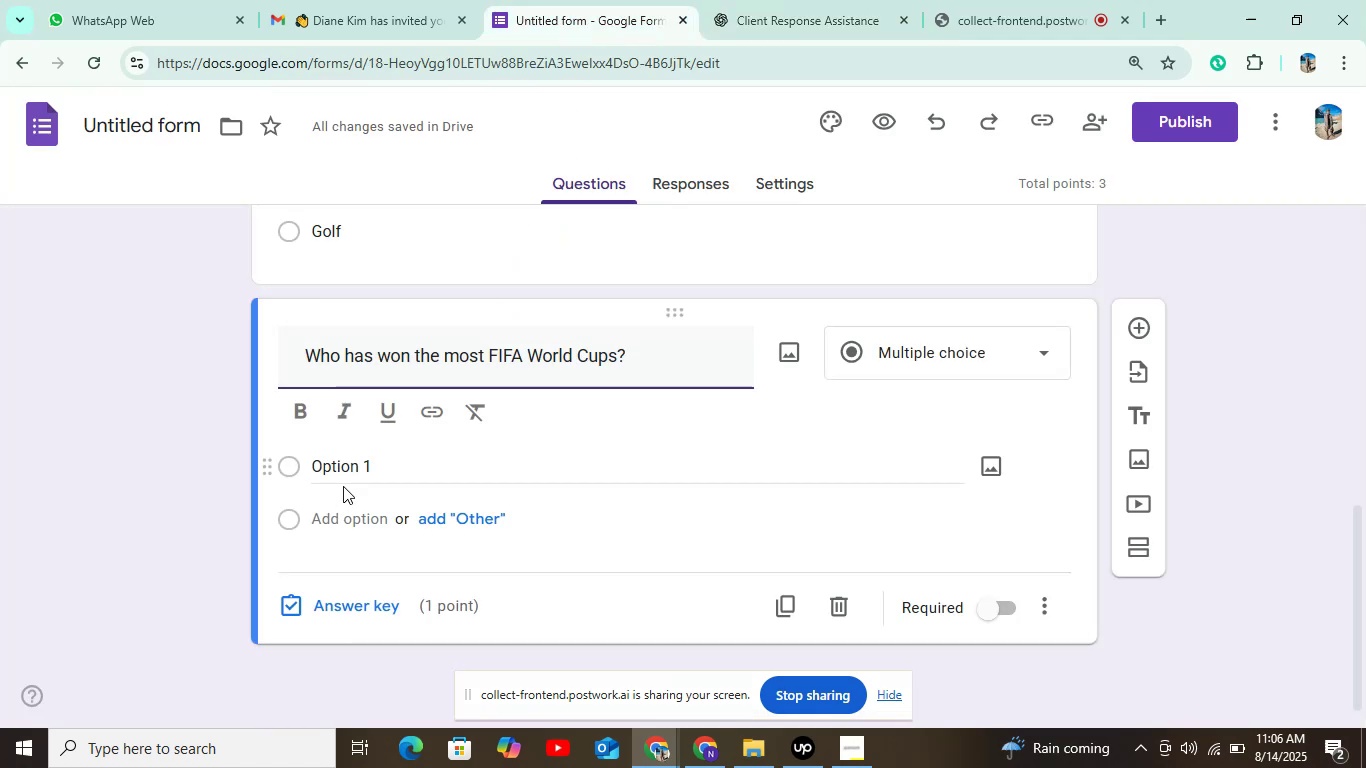 
left_click([349, 475])
 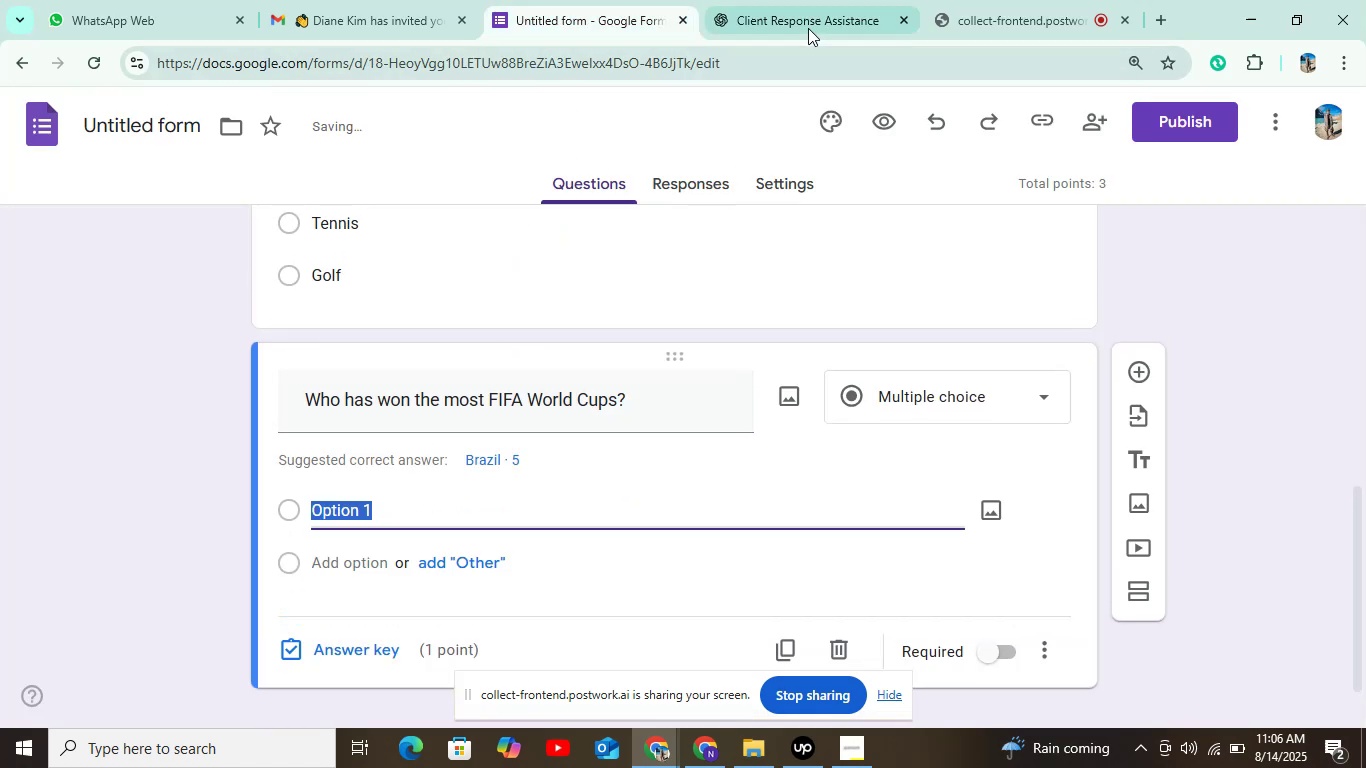 
left_click([809, 22])
 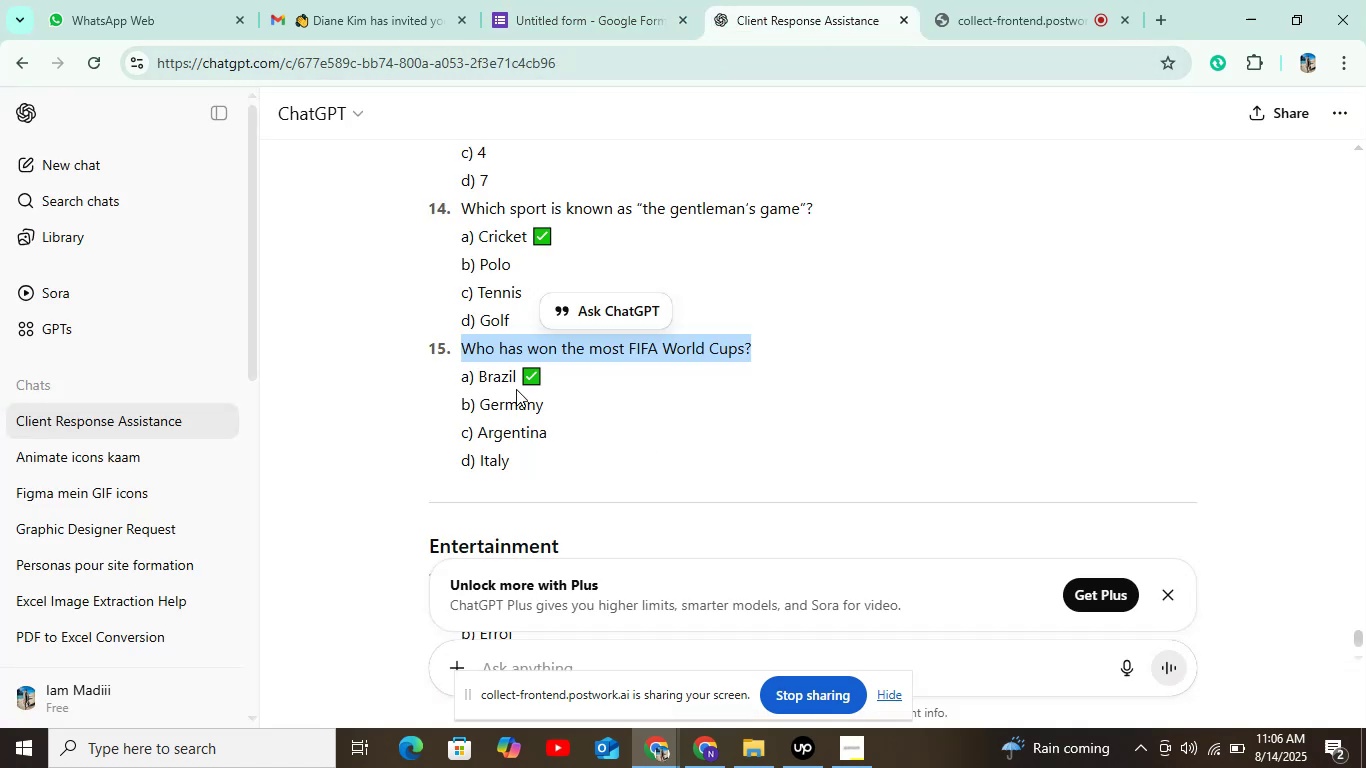 
left_click_drag(start_coordinate=[476, 378], to_coordinate=[524, 383])
 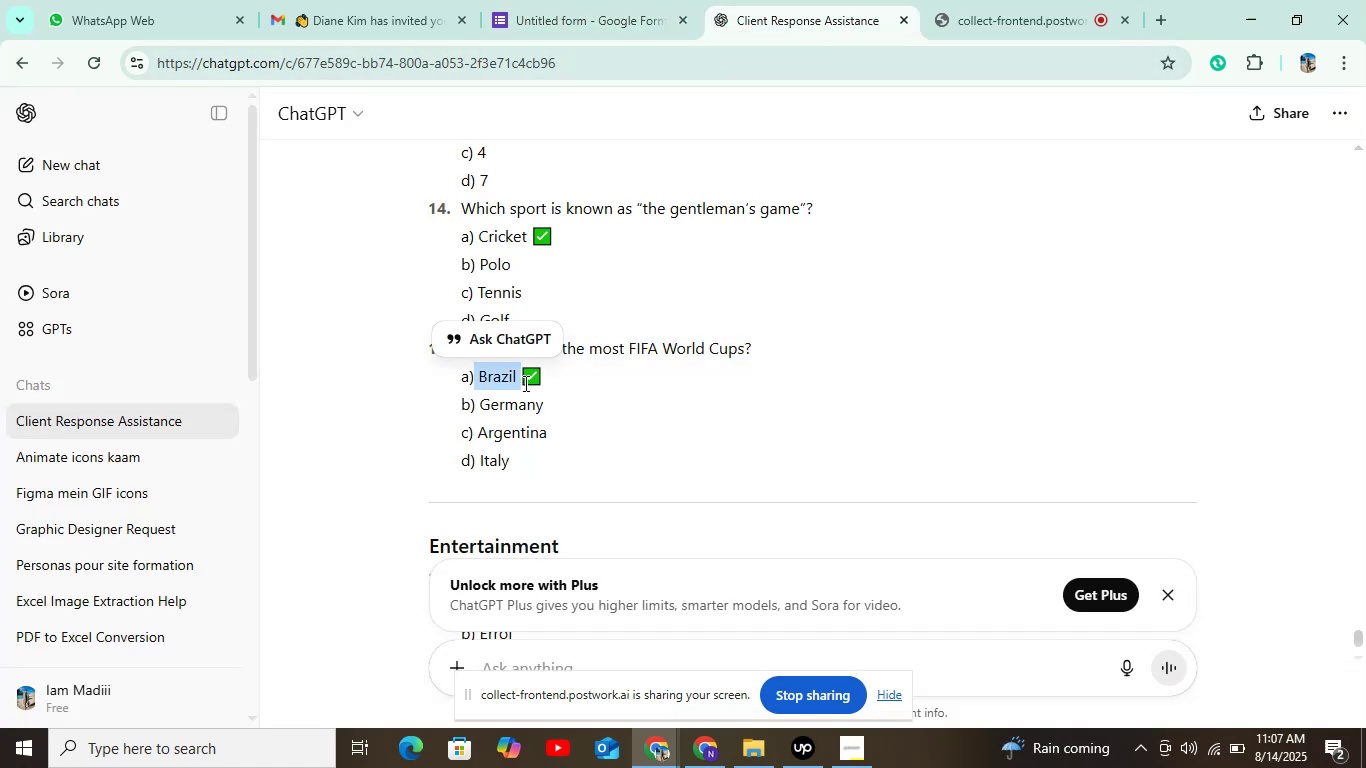 
key(Control+C)
 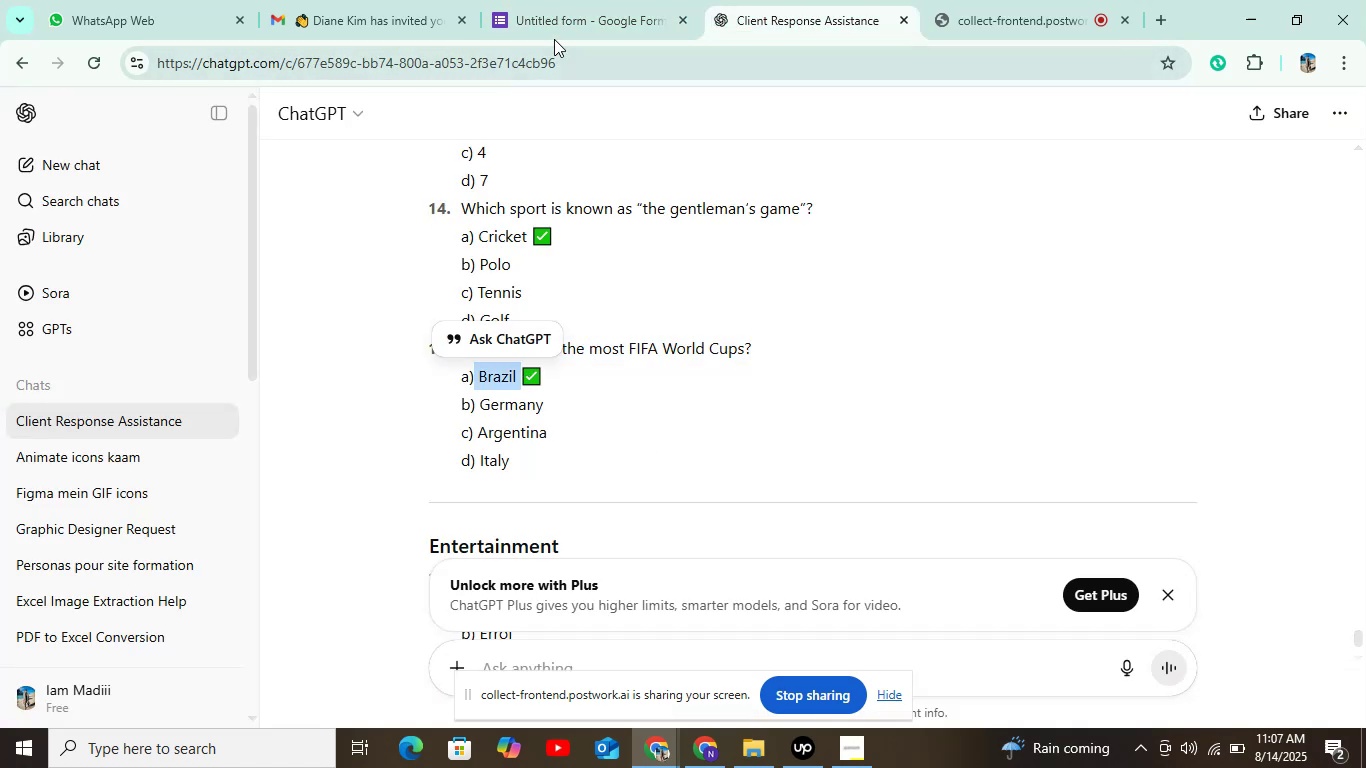 
left_click([574, 18])
 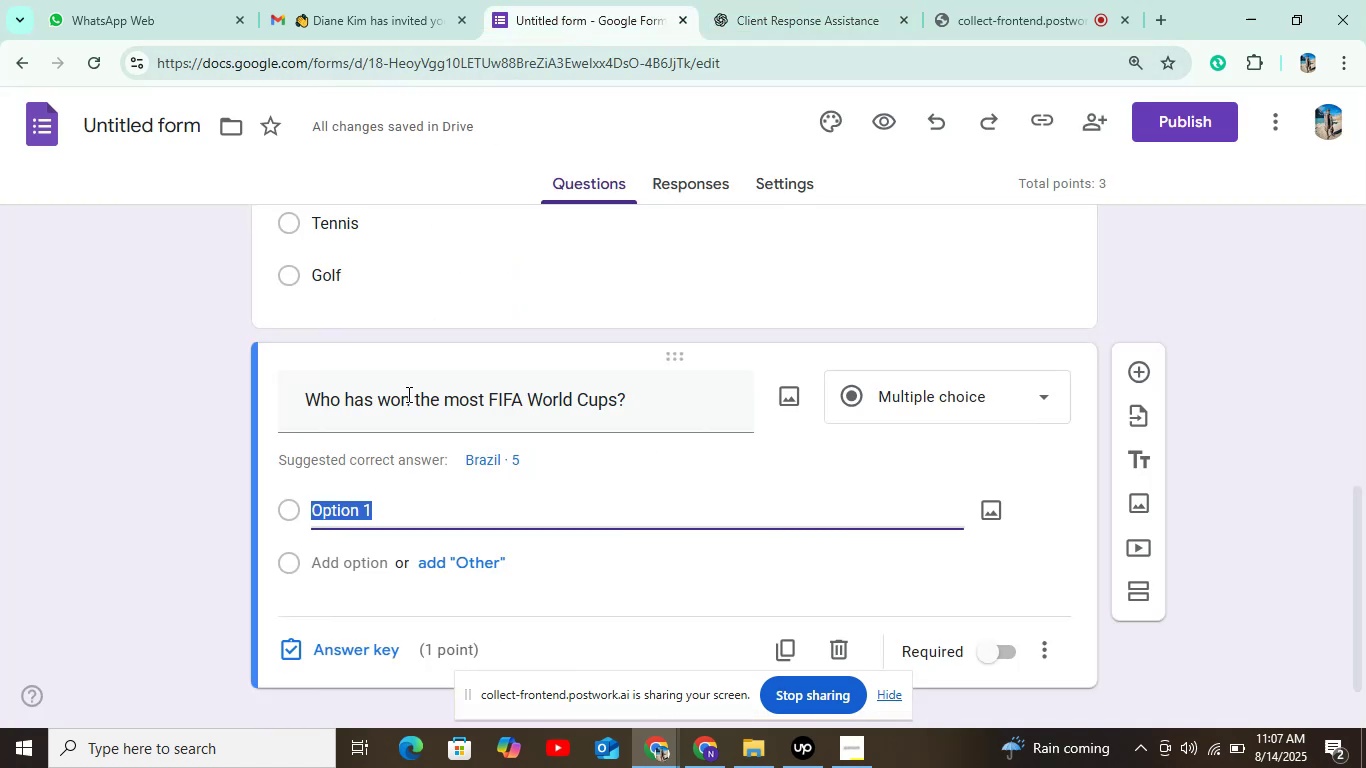 
key(Control+V)
 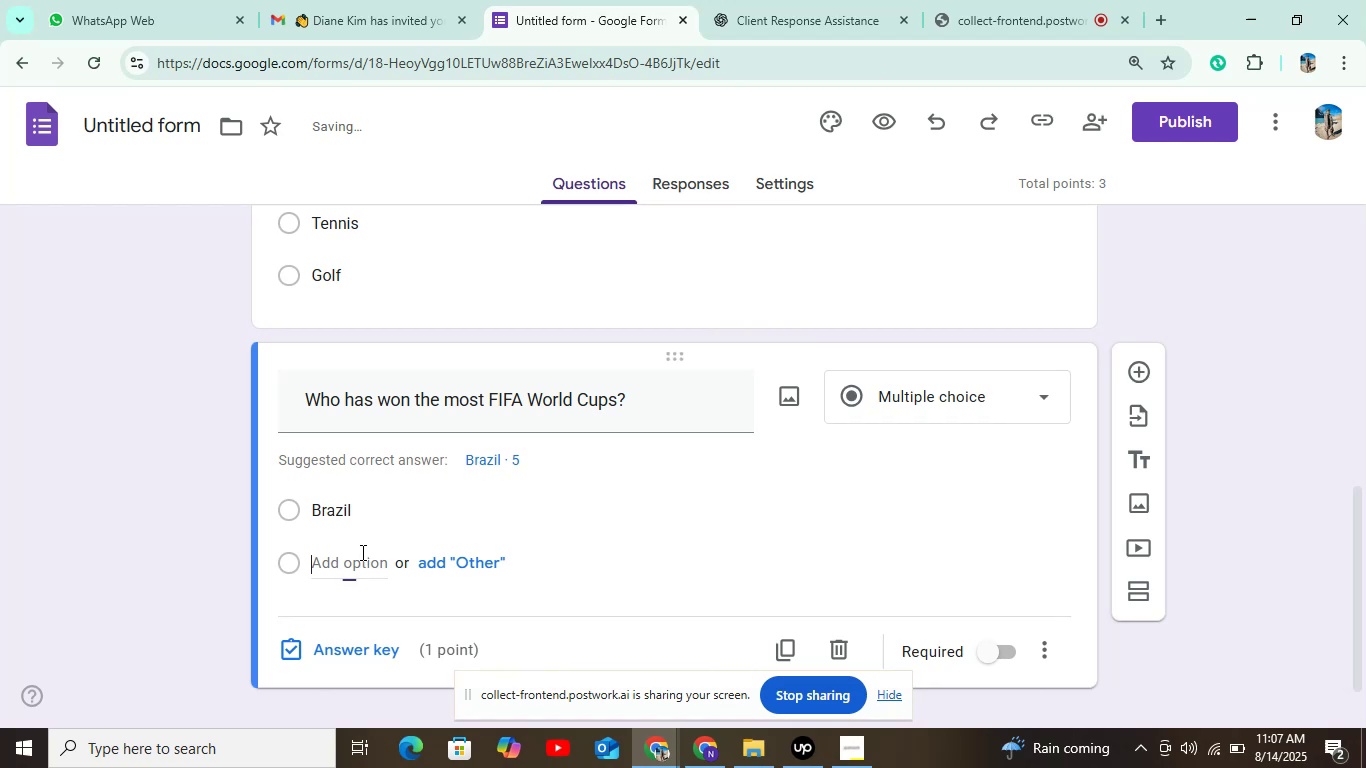 
double_click([362, 558])
 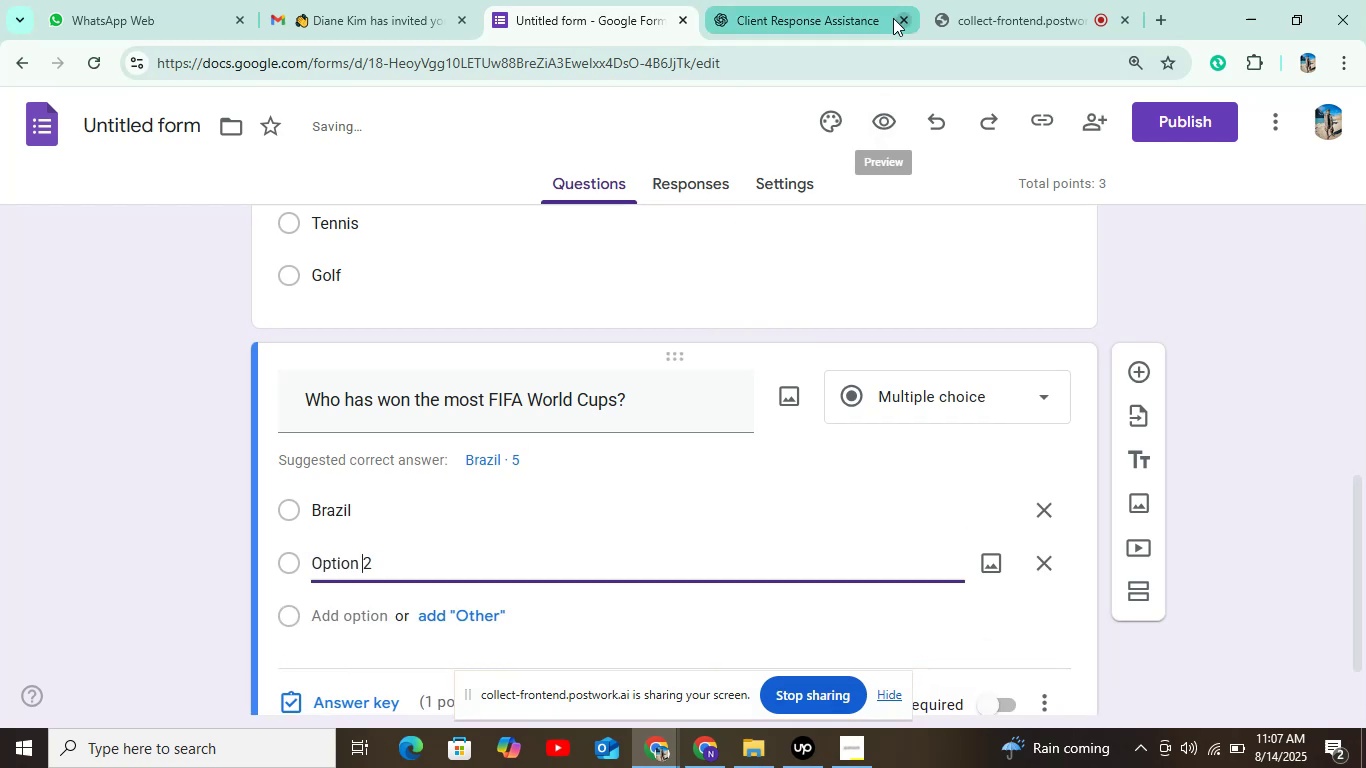 
left_click([833, 22])
 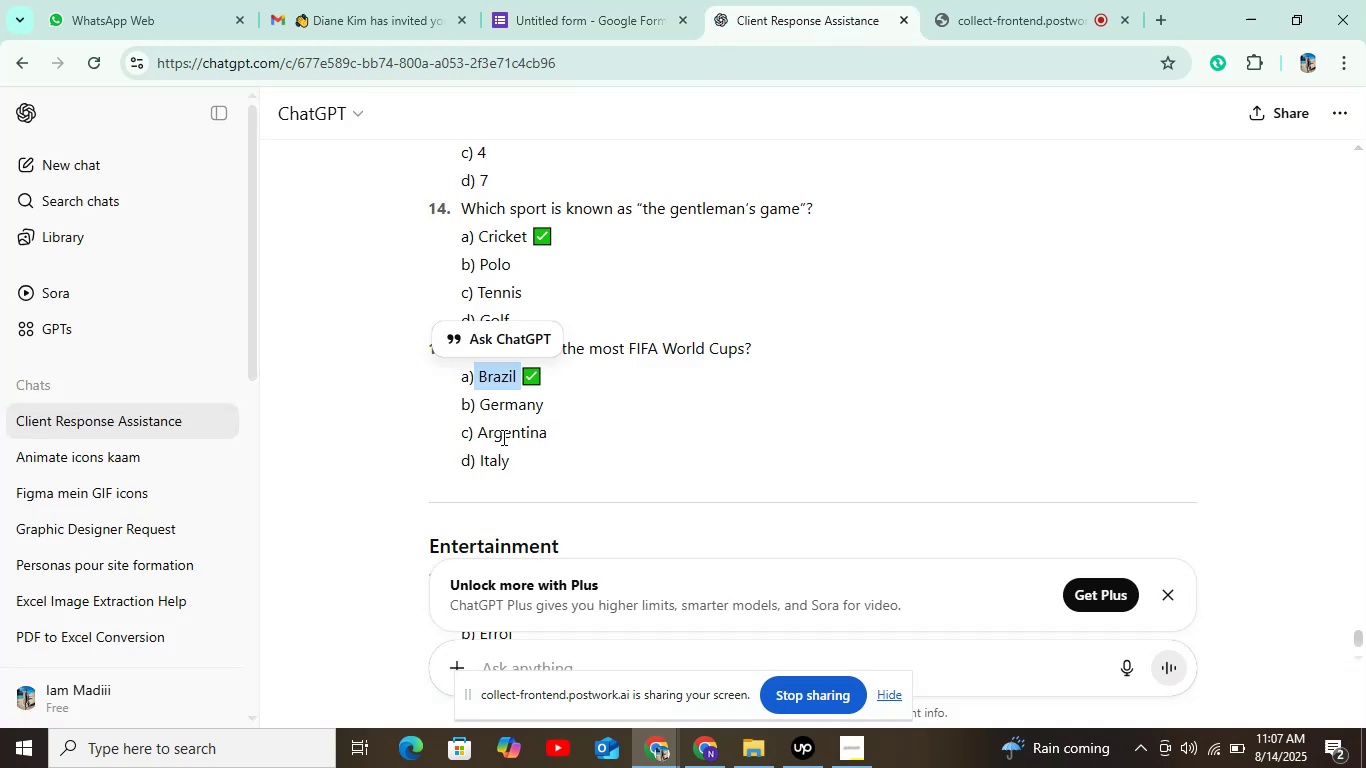 
left_click_drag(start_coordinate=[481, 408], to_coordinate=[539, 408])
 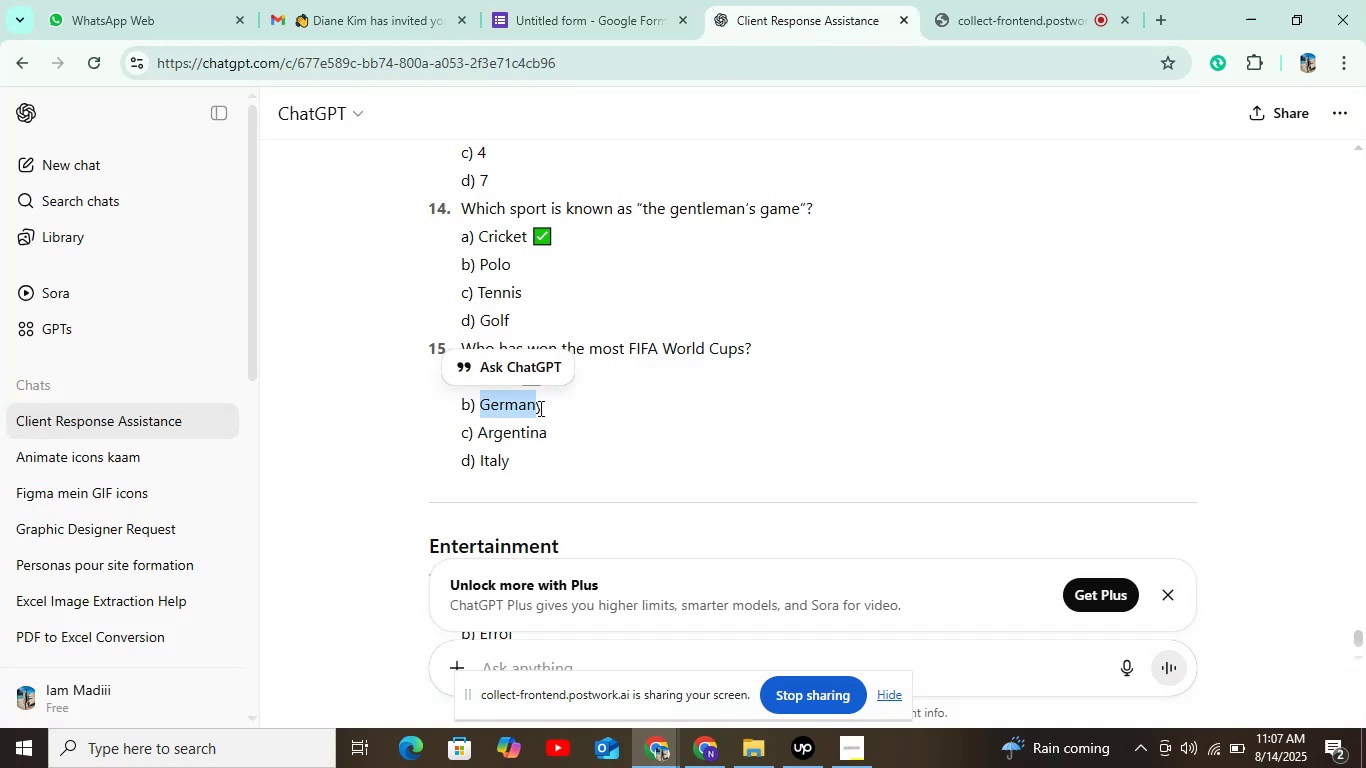 
left_click_drag(start_coordinate=[539, 408], to_coordinate=[505, 405])
 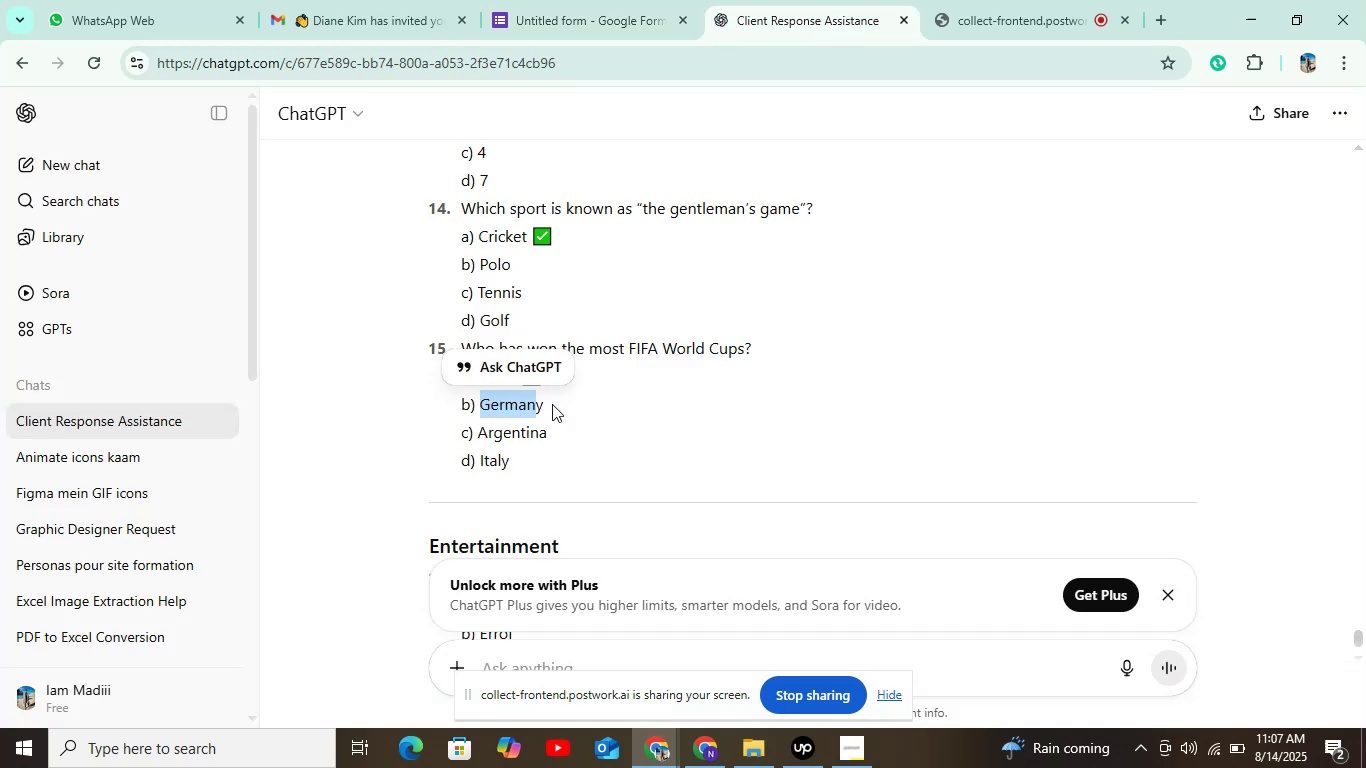 
left_click([555, 404])
 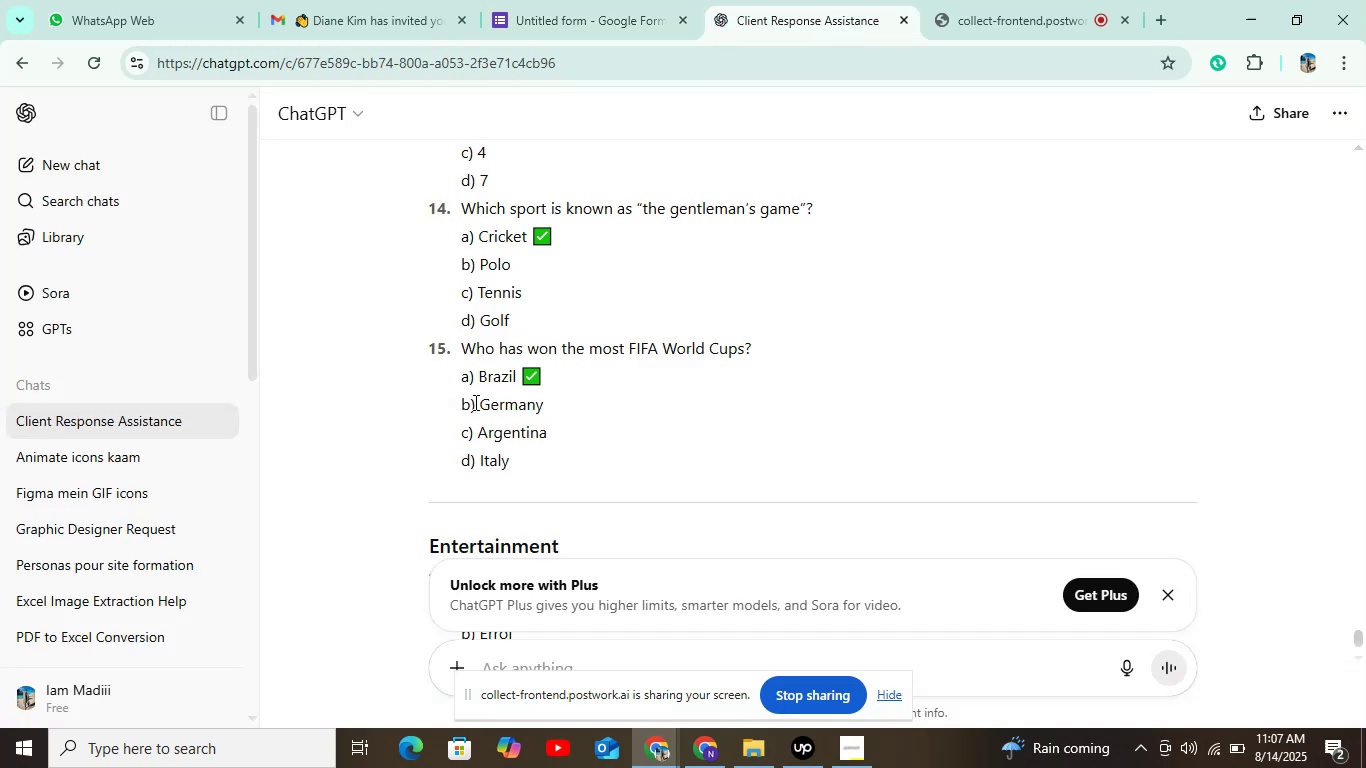 
left_click_drag(start_coordinate=[476, 402], to_coordinate=[577, 412])
 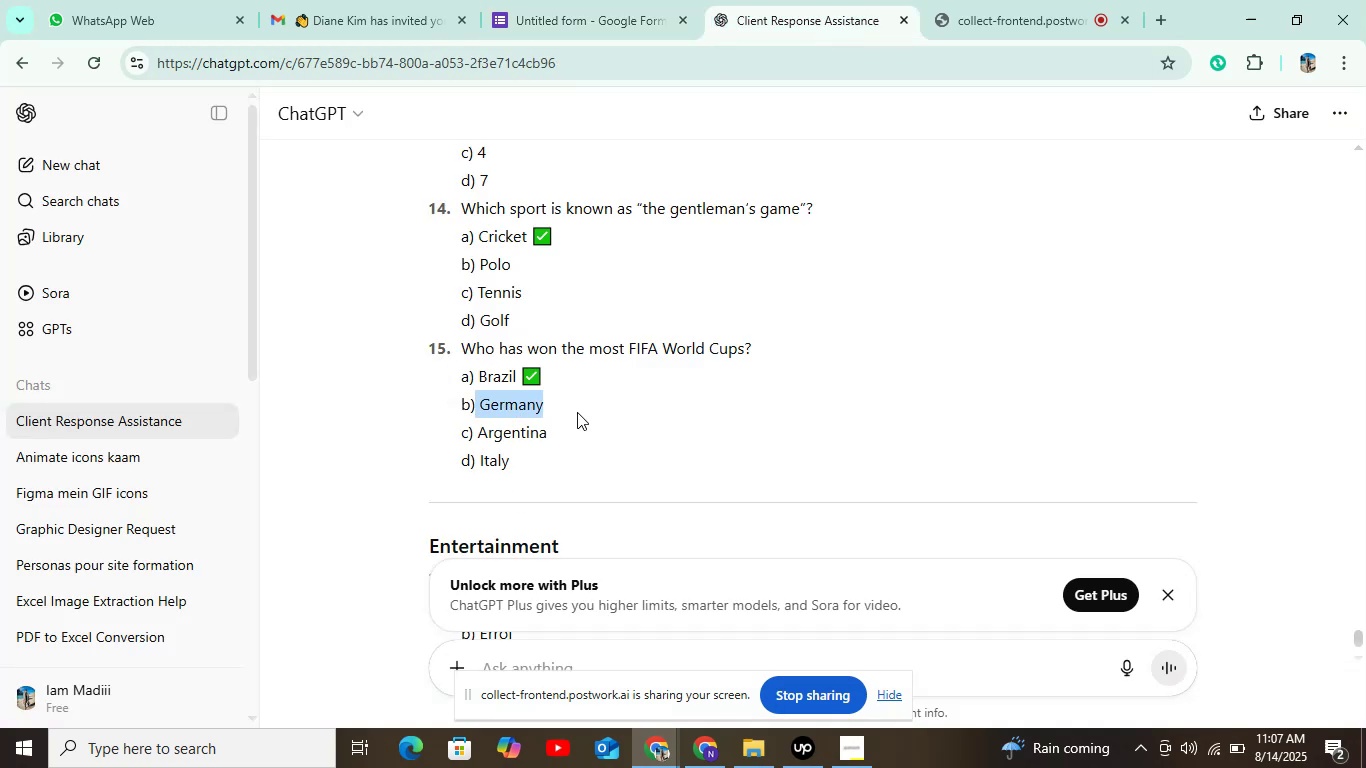 
key(Control+C)
 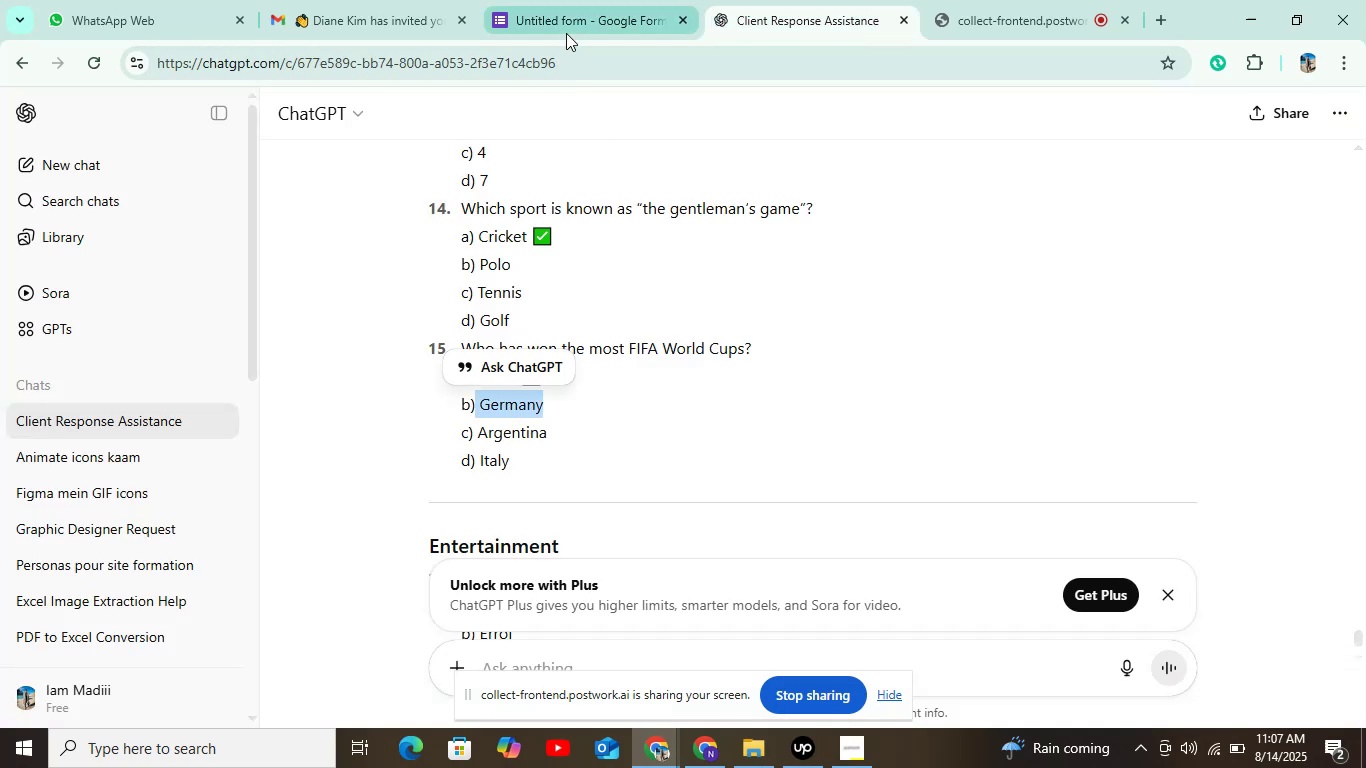 
left_click([571, 17])
 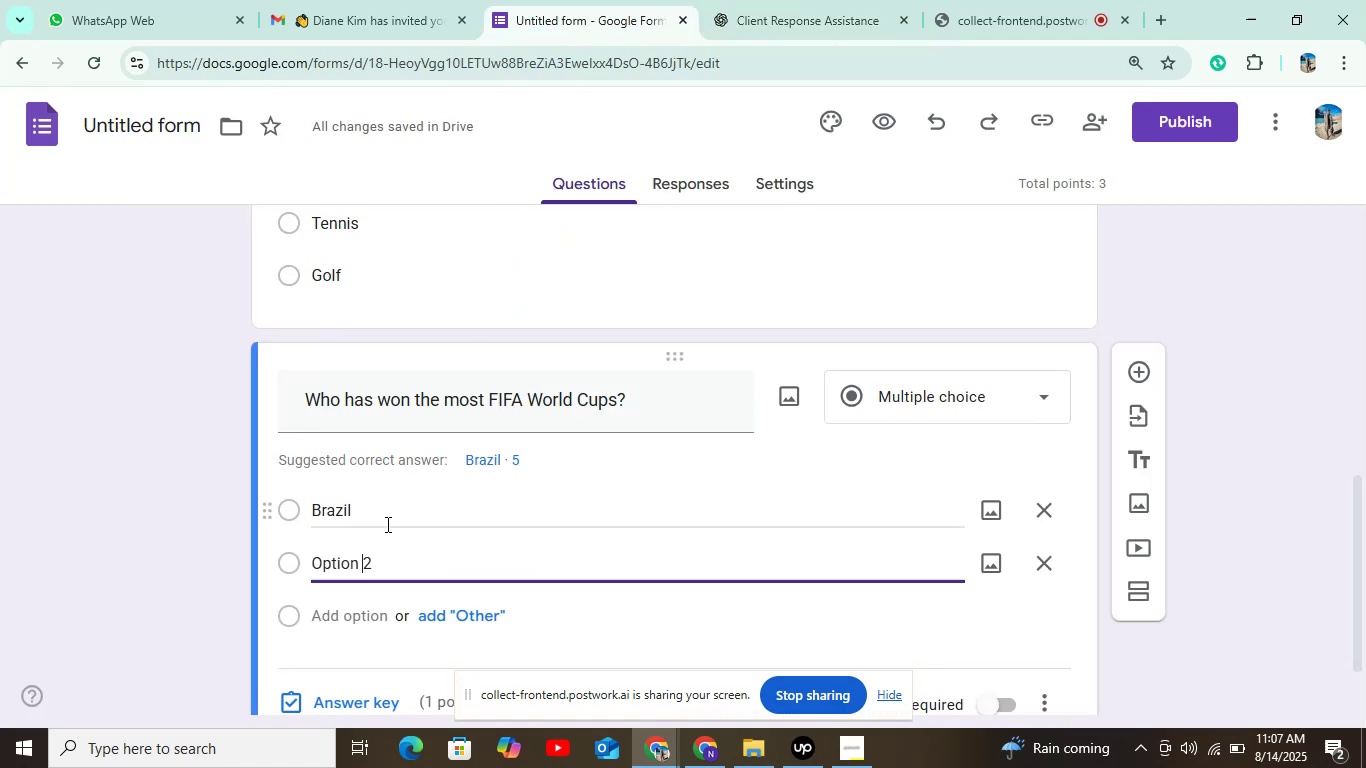 
key(Control+V)
 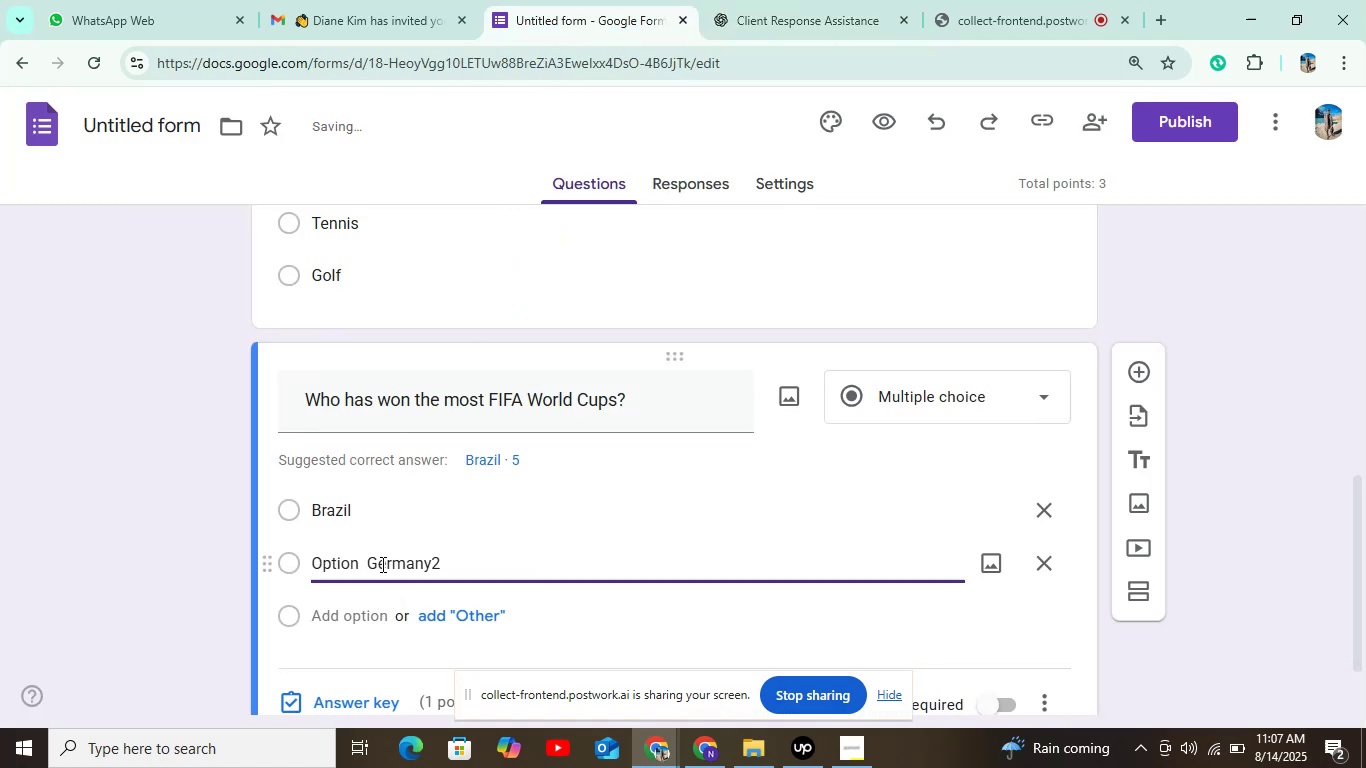 
left_click_drag(start_coordinate=[460, 566], to_coordinate=[306, 570])
 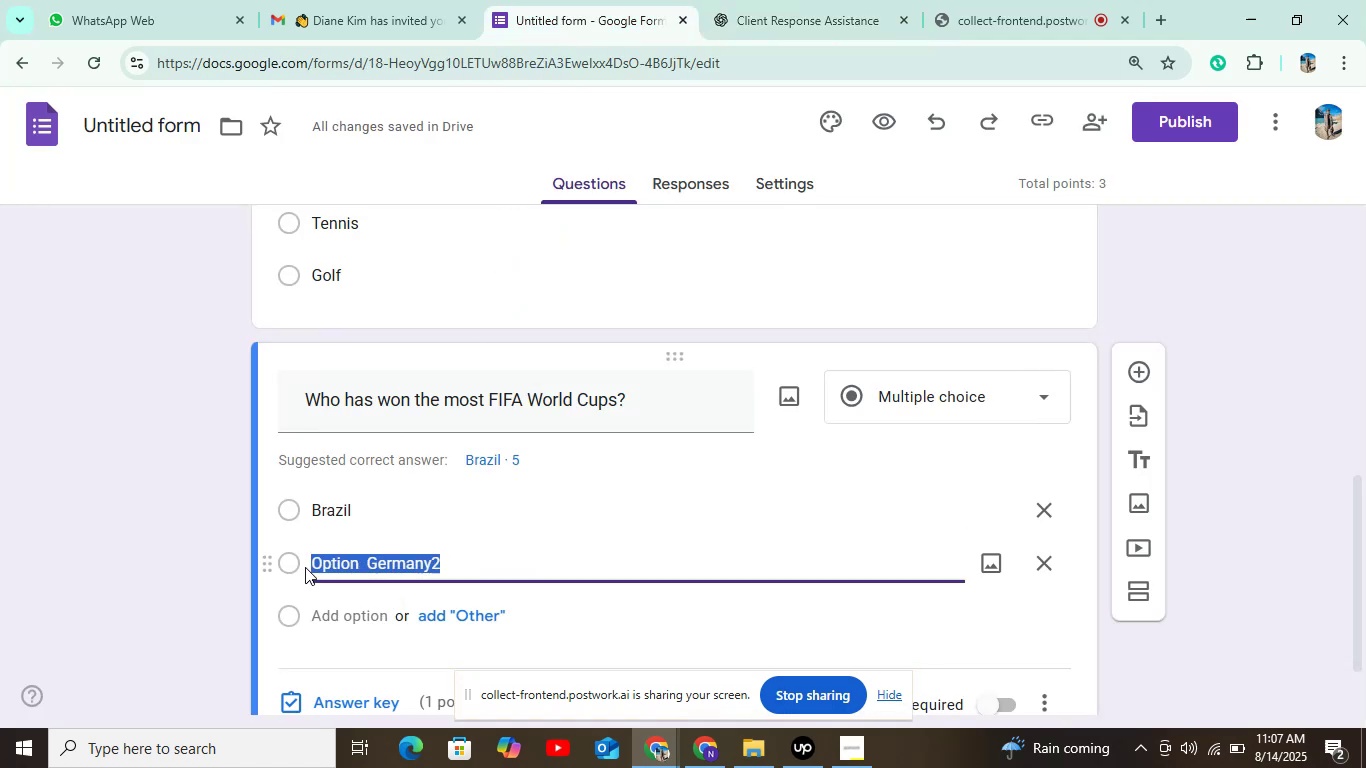 
key(Backspace)
 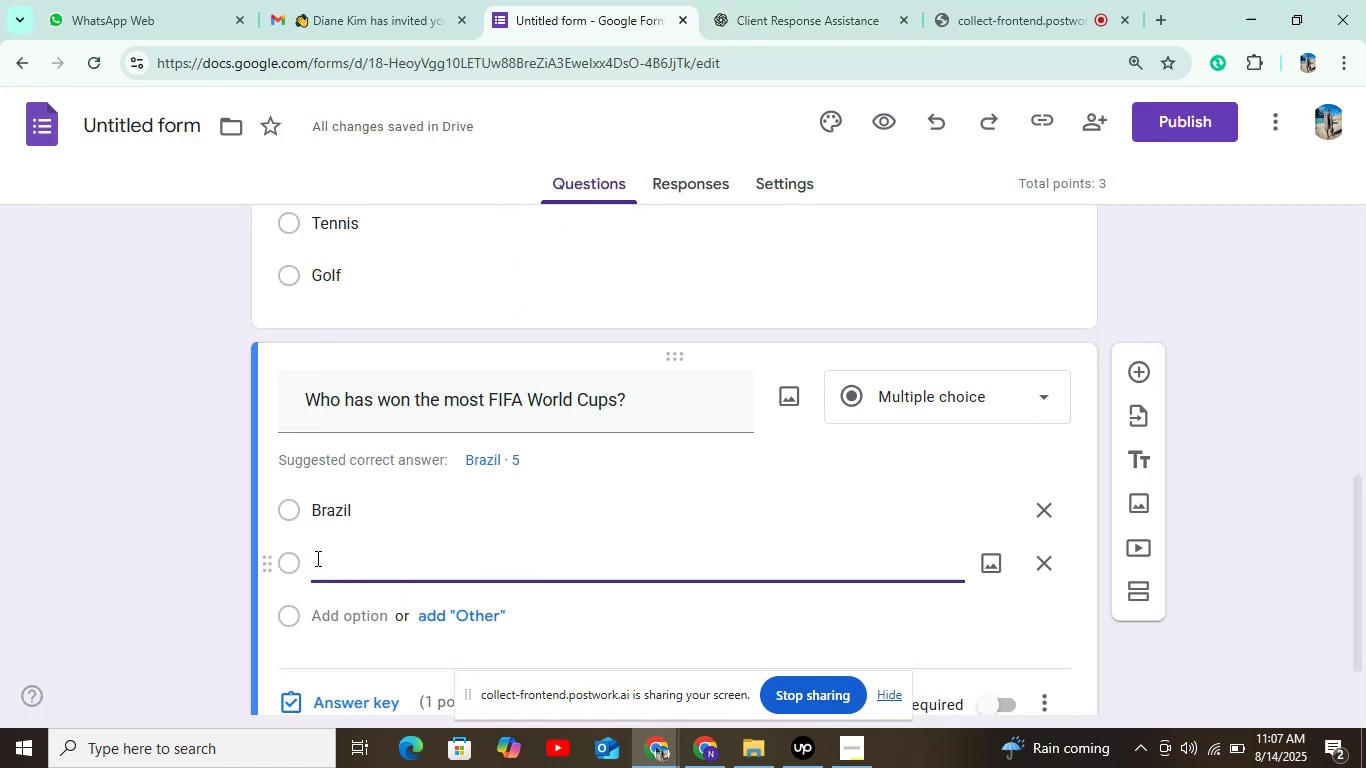 
key(Control+V)
 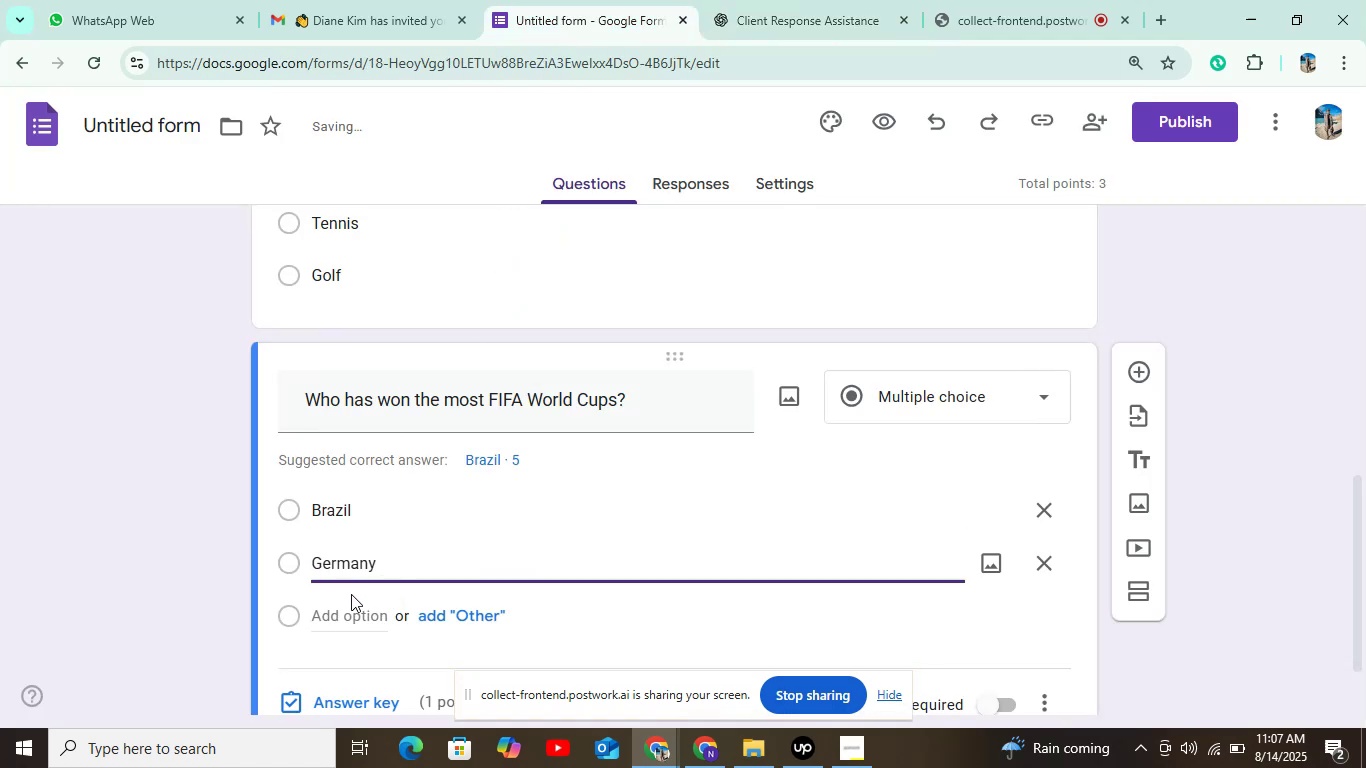 
left_click([351, 607])
 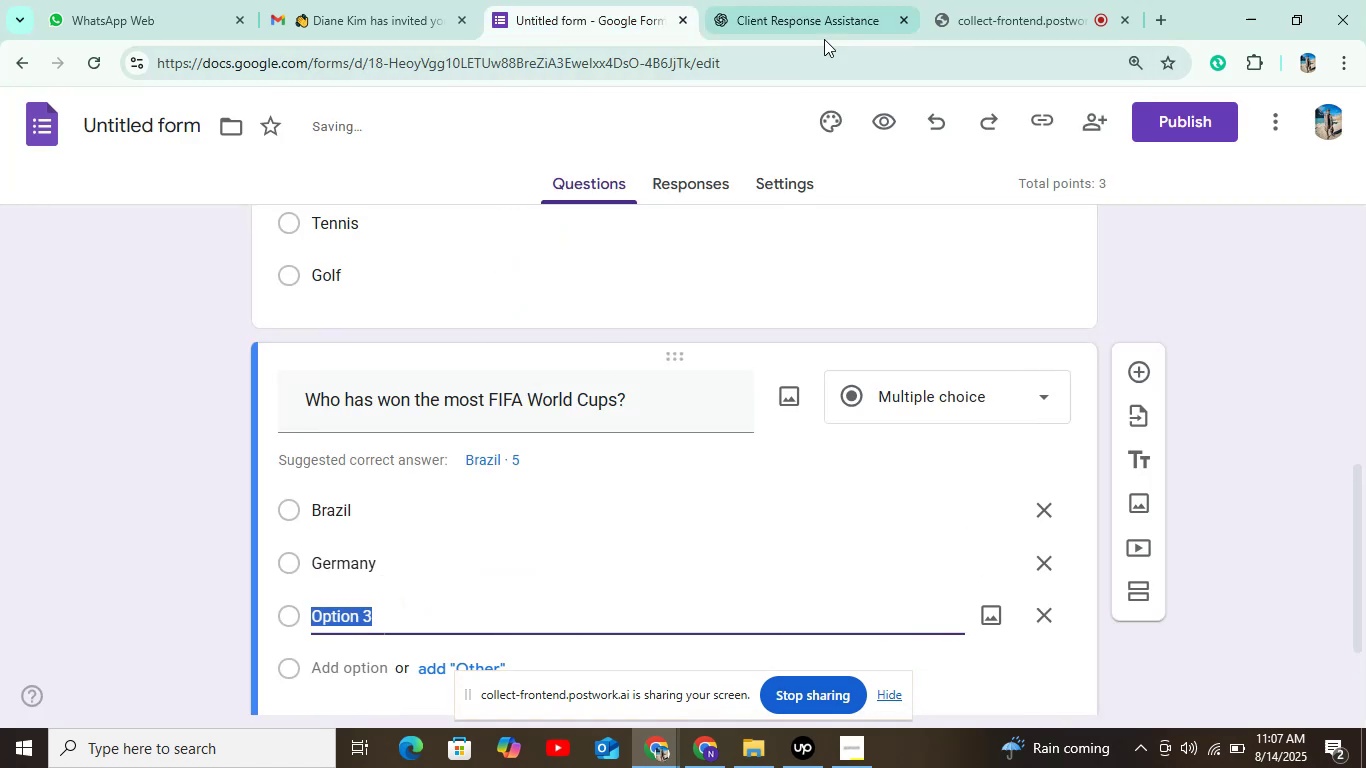 
left_click([824, 25])
 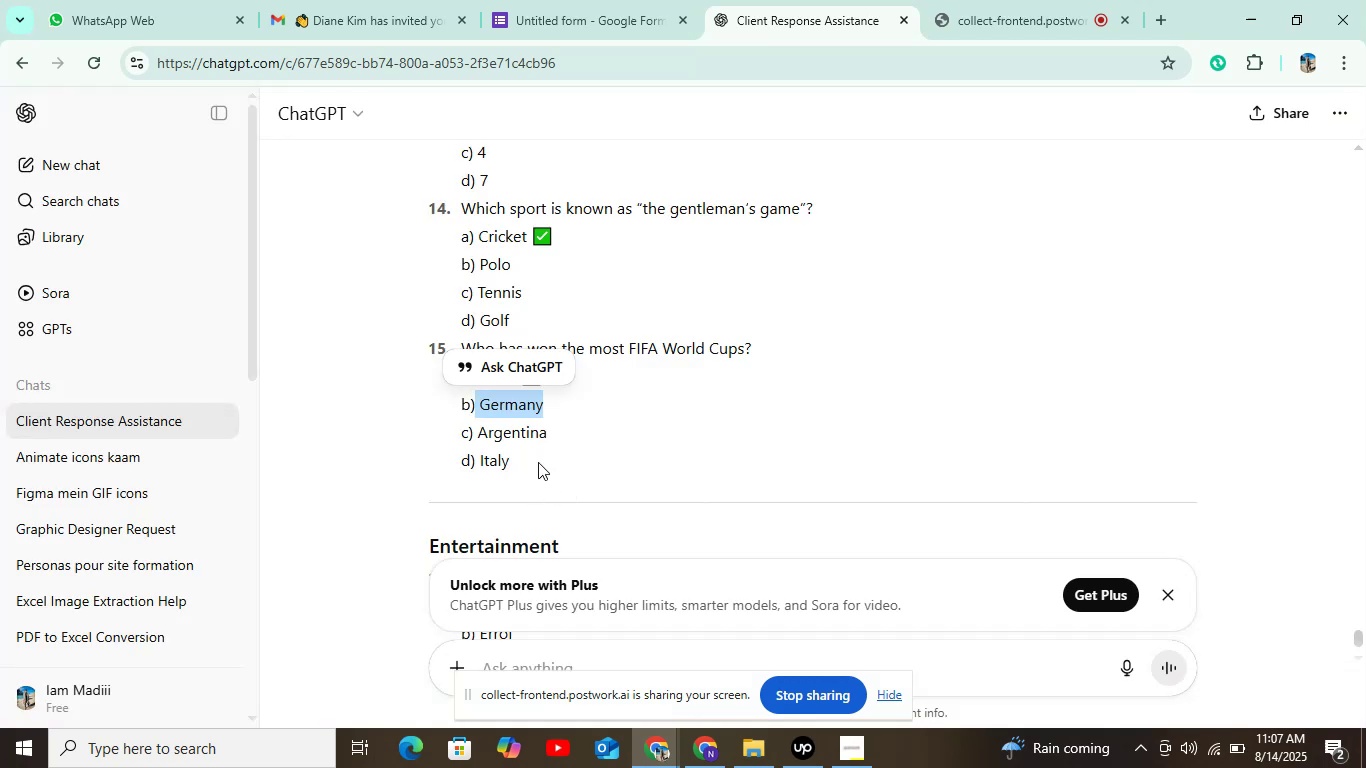 
left_click_drag(start_coordinate=[481, 434], to_coordinate=[559, 435])
 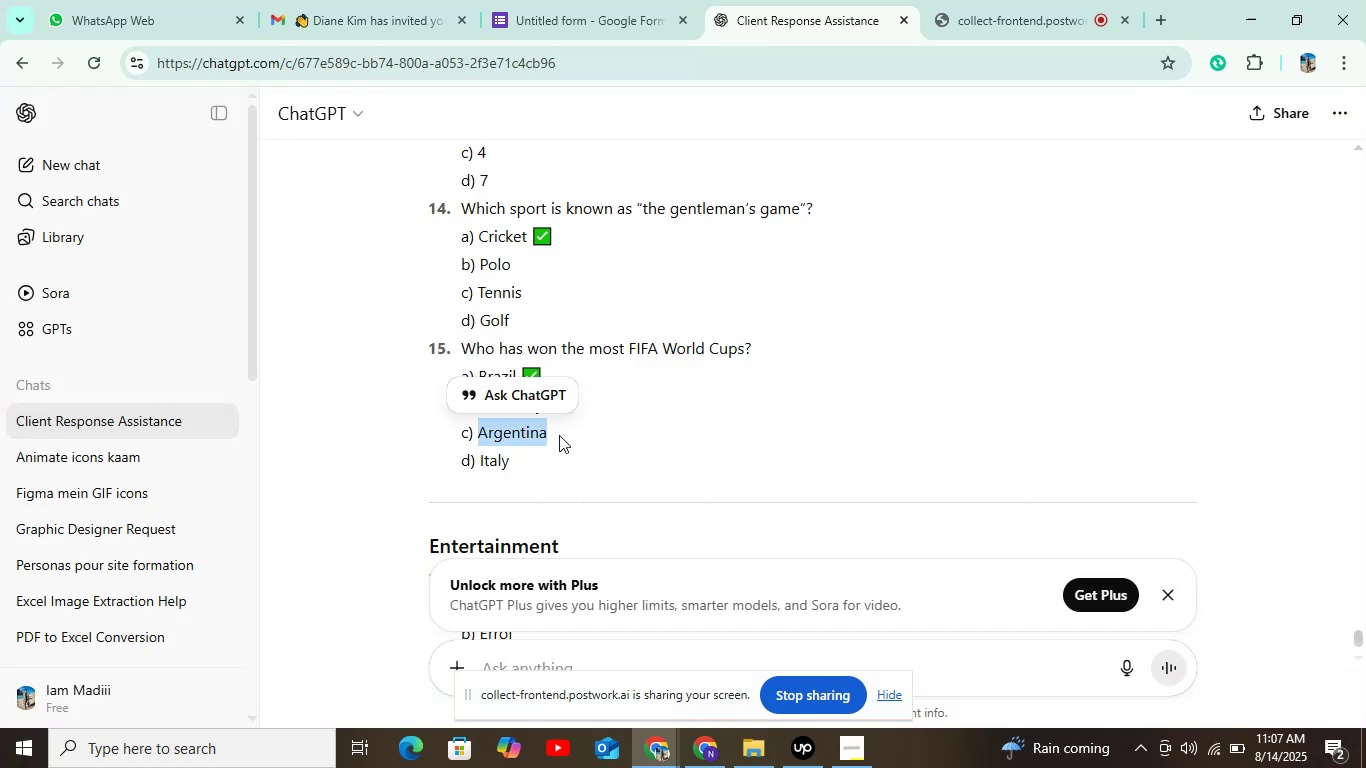 
key(Control+C)
 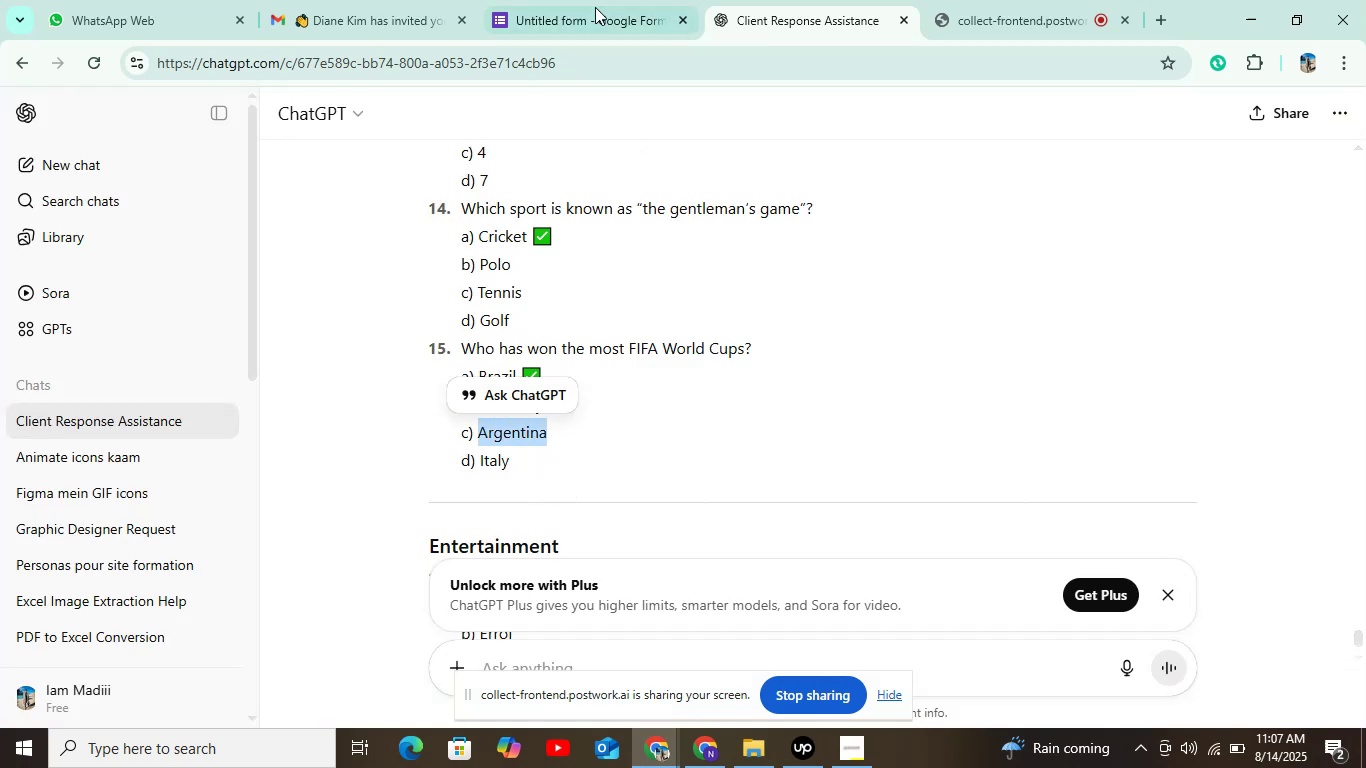 
left_click([593, 1])
 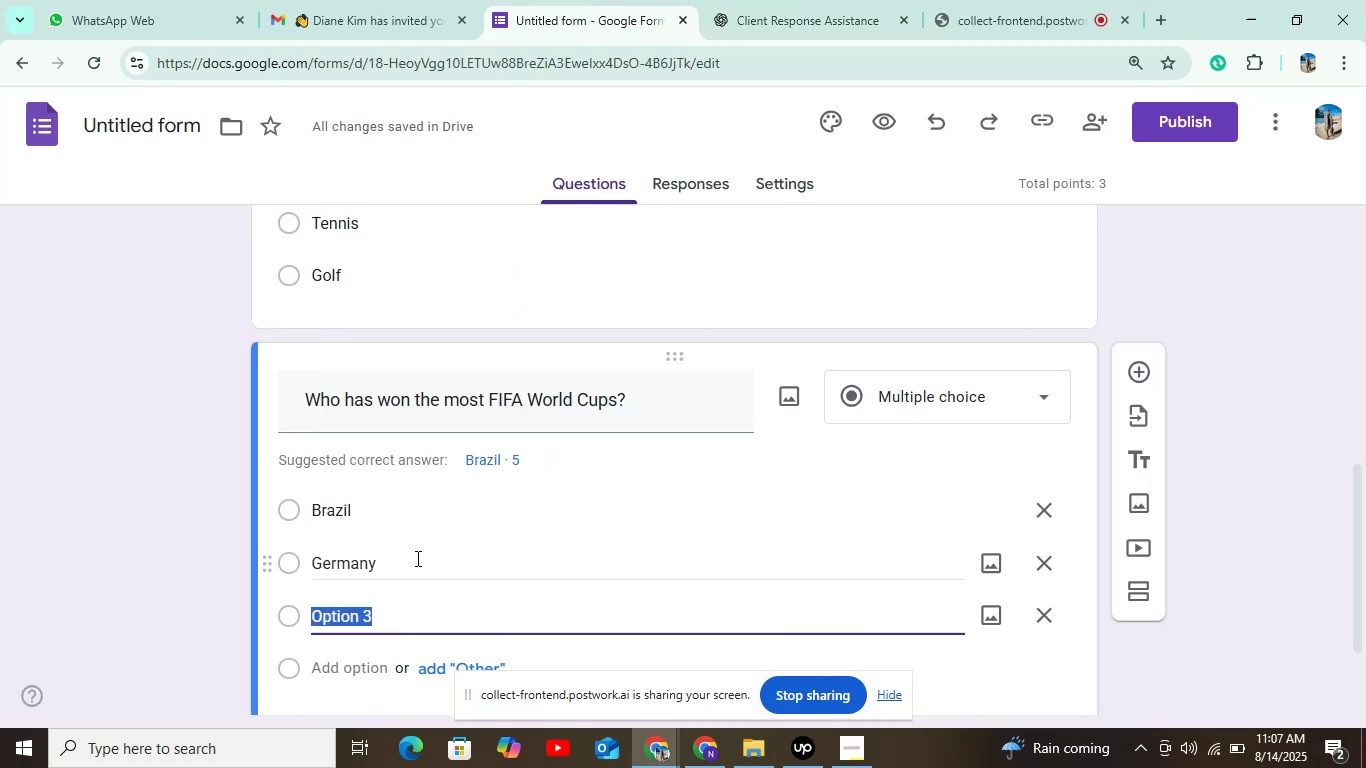 
key(Control+V)
 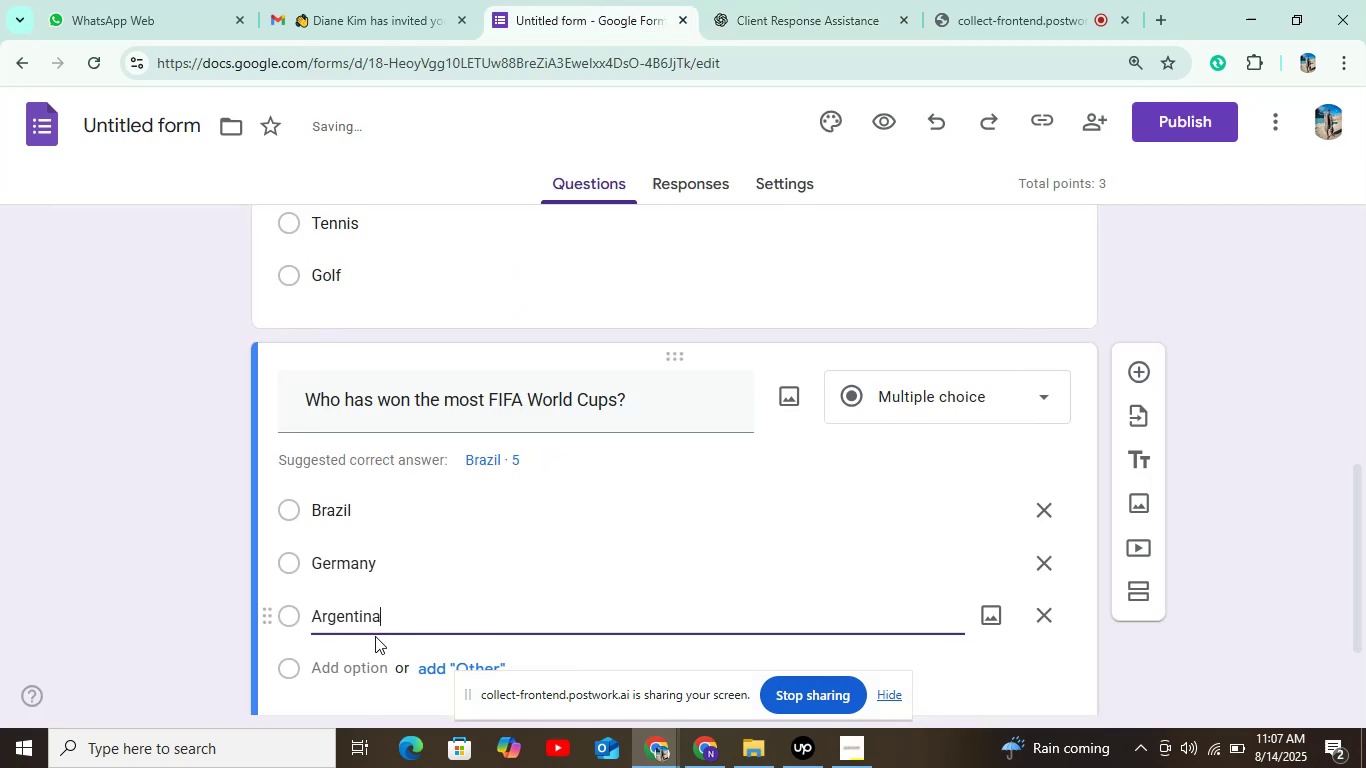 
scroll: coordinate [410, 627], scroll_direction: down, amount: 3.0
 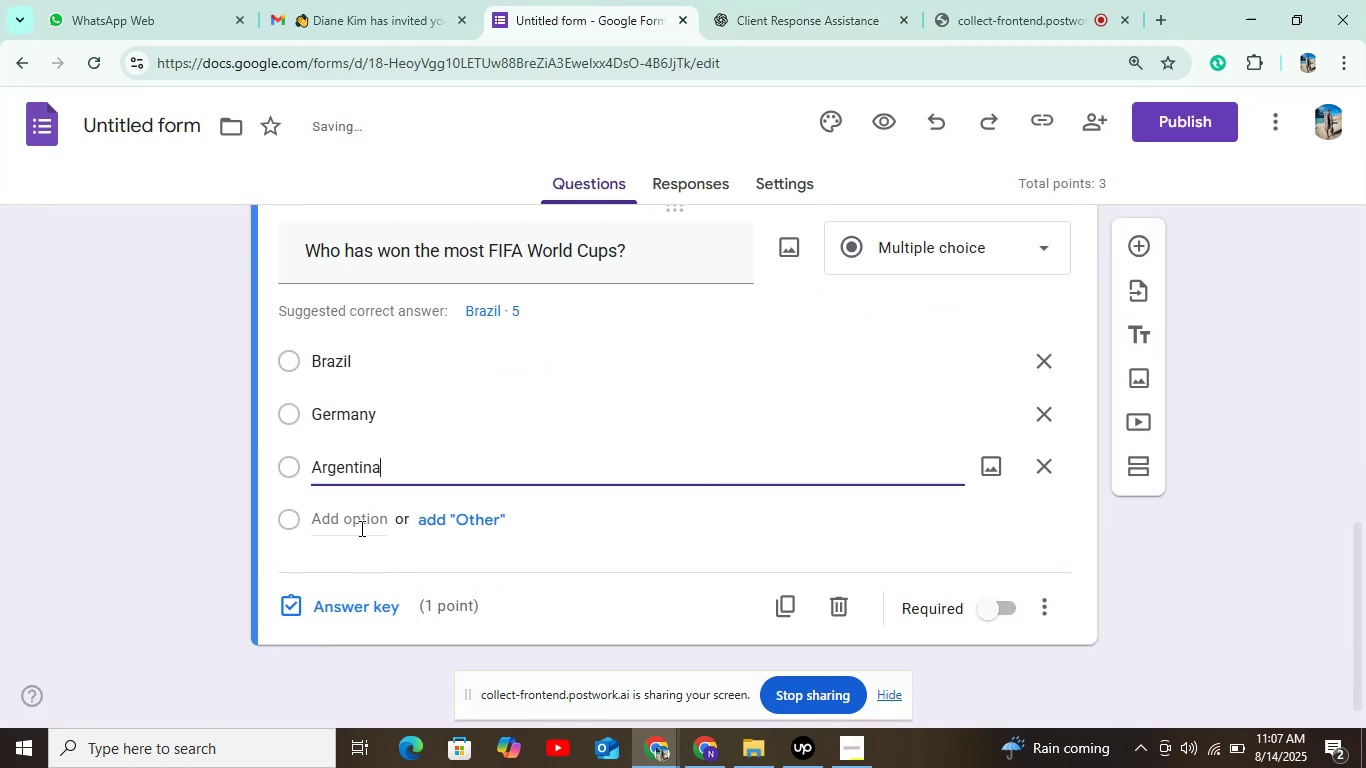 
left_click([359, 522])
 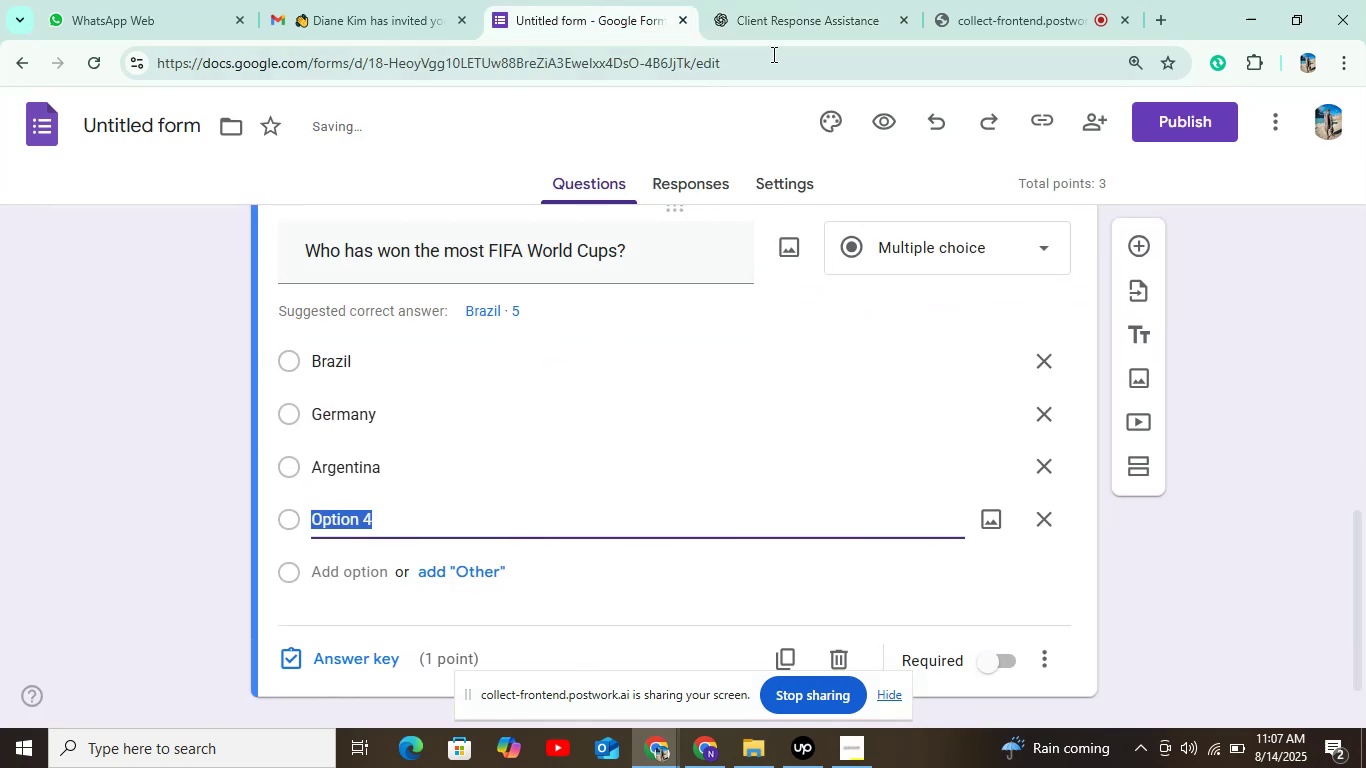 
left_click([786, 21])
 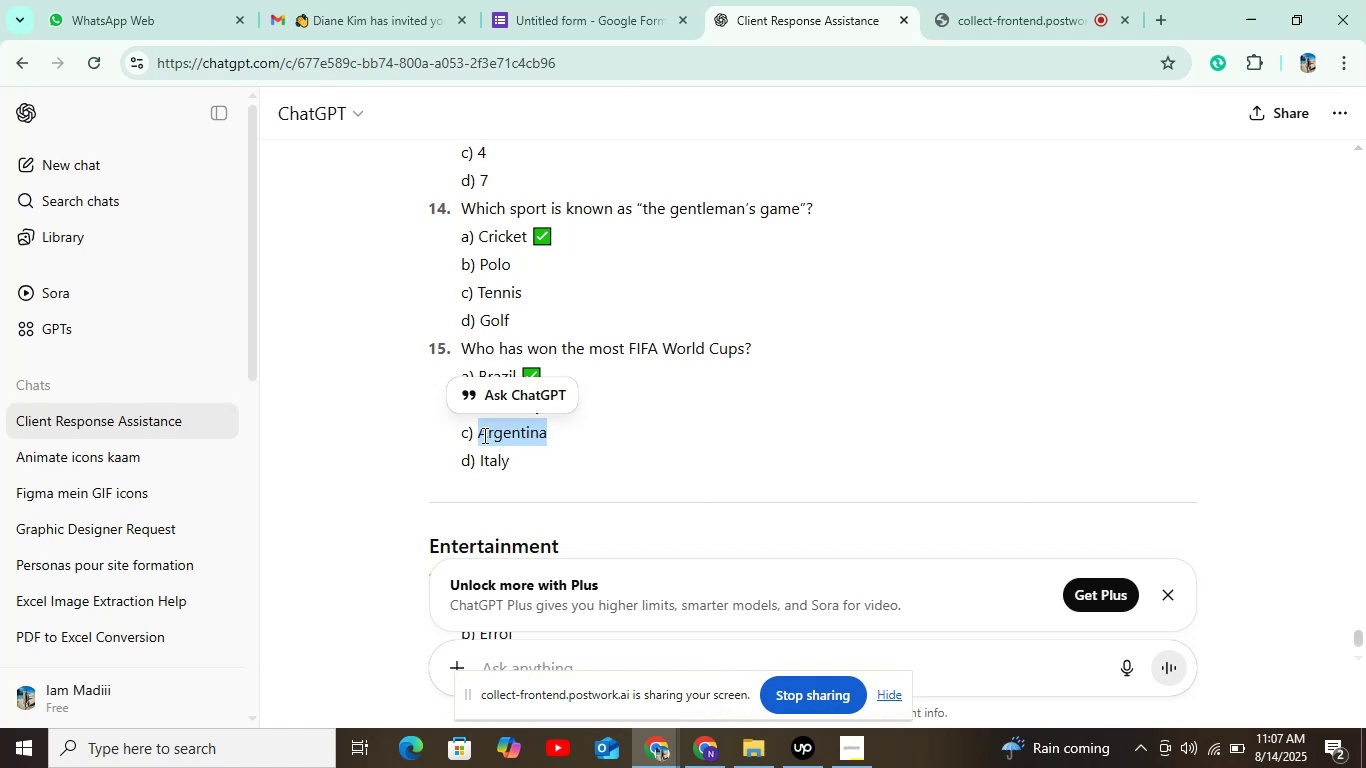 
left_click_drag(start_coordinate=[480, 456], to_coordinate=[542, 462])
 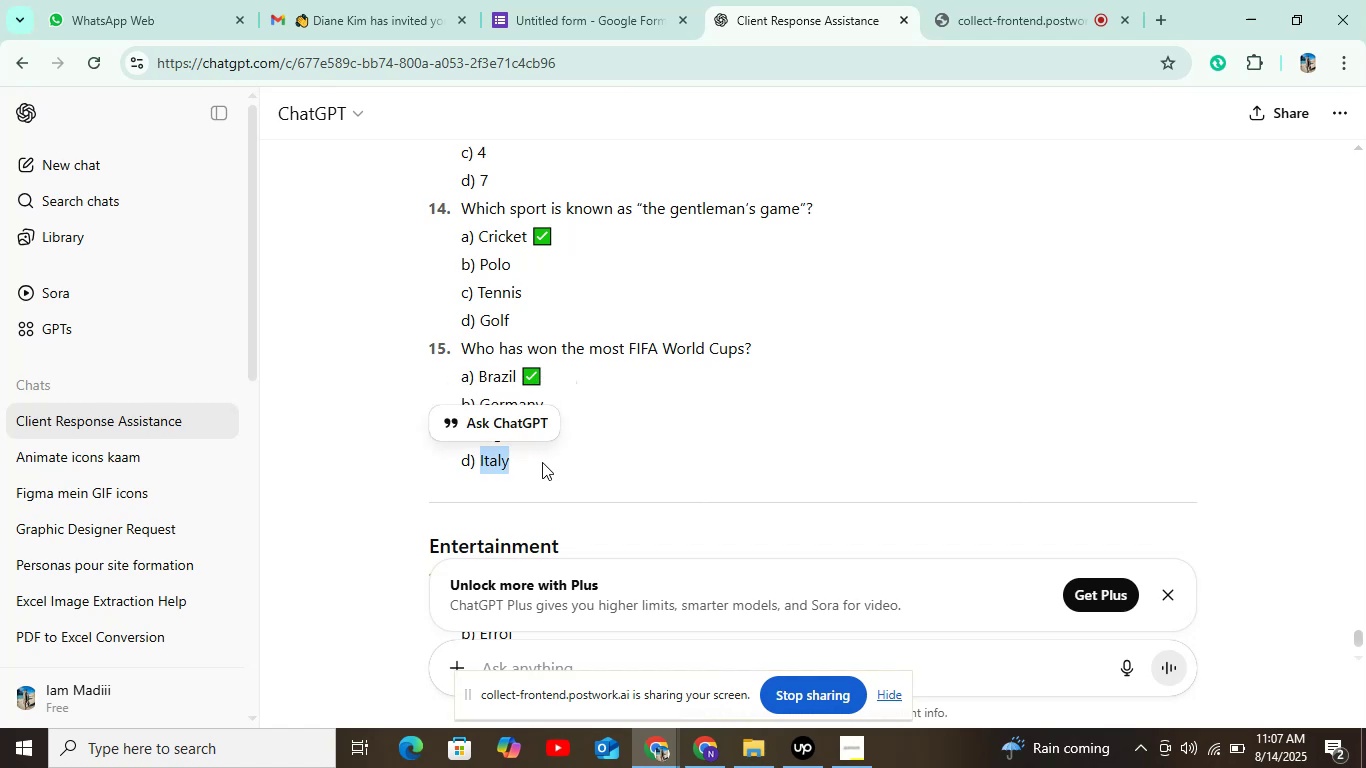 
key(Control+C)
 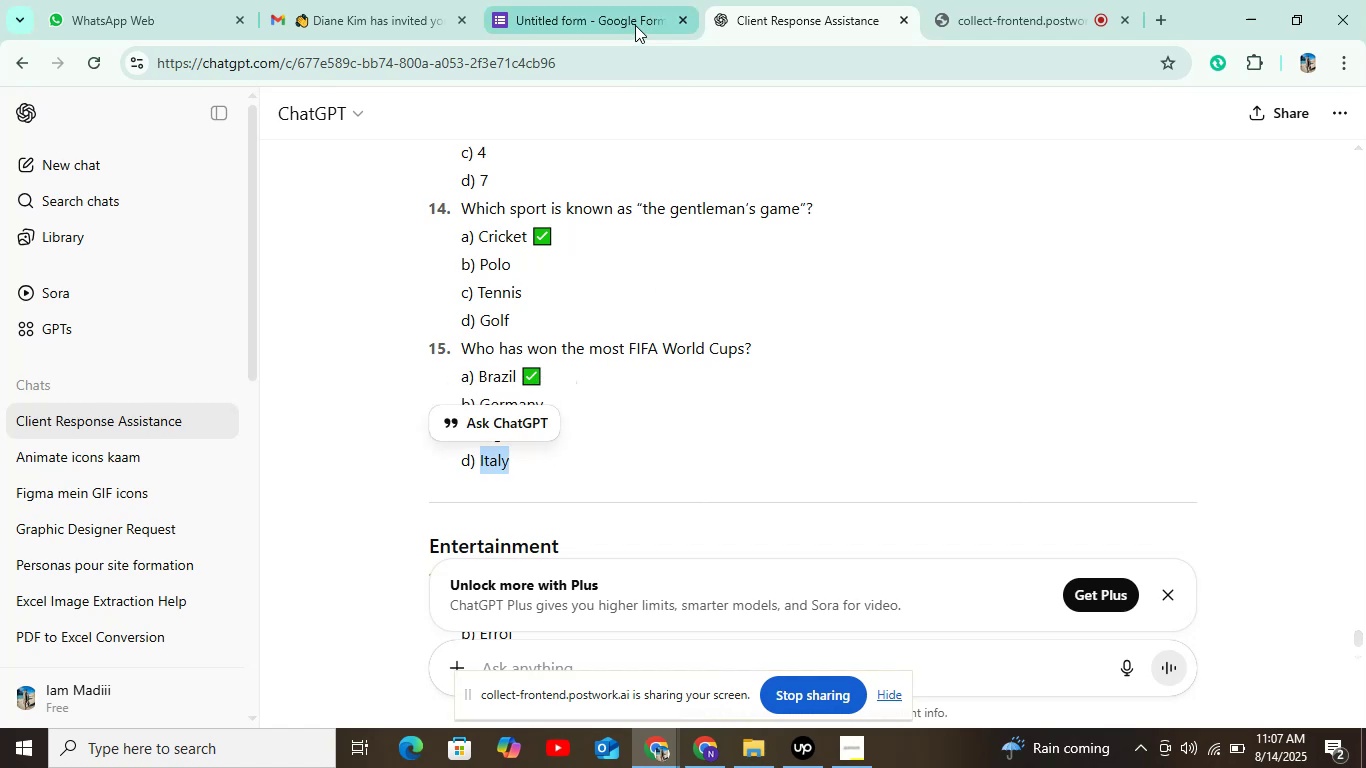 
left_click([624, 25])
 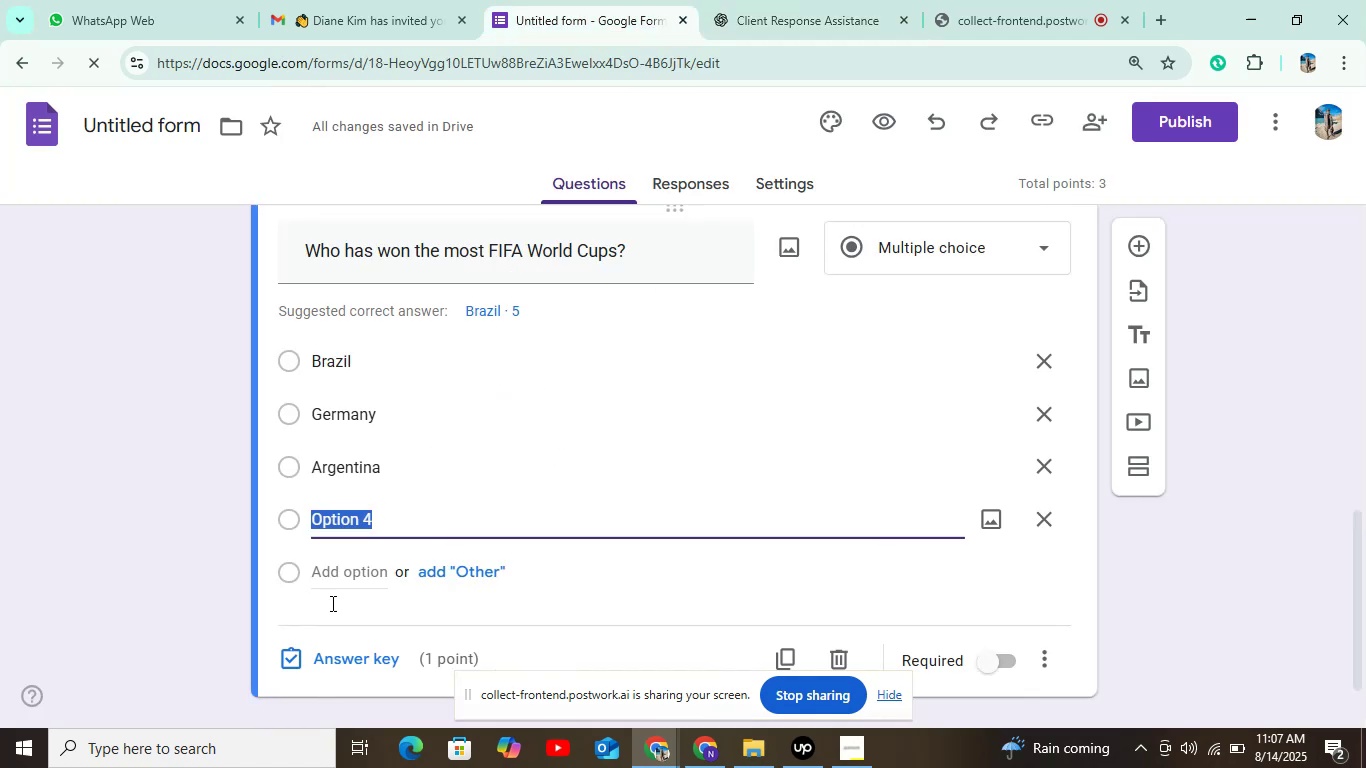 
key(Control+V)
 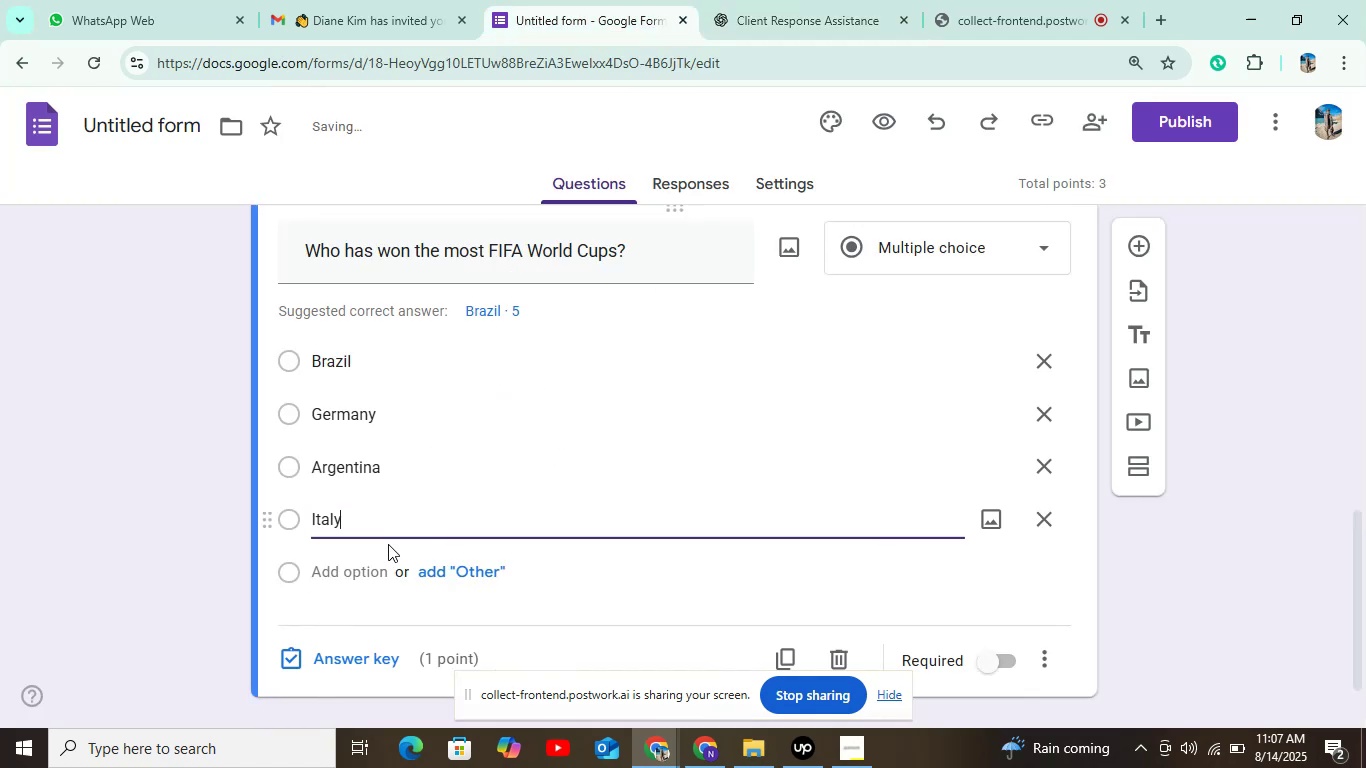 
scroll: coordinate [368, 581], scroll_direction: down, amount: 1.0
 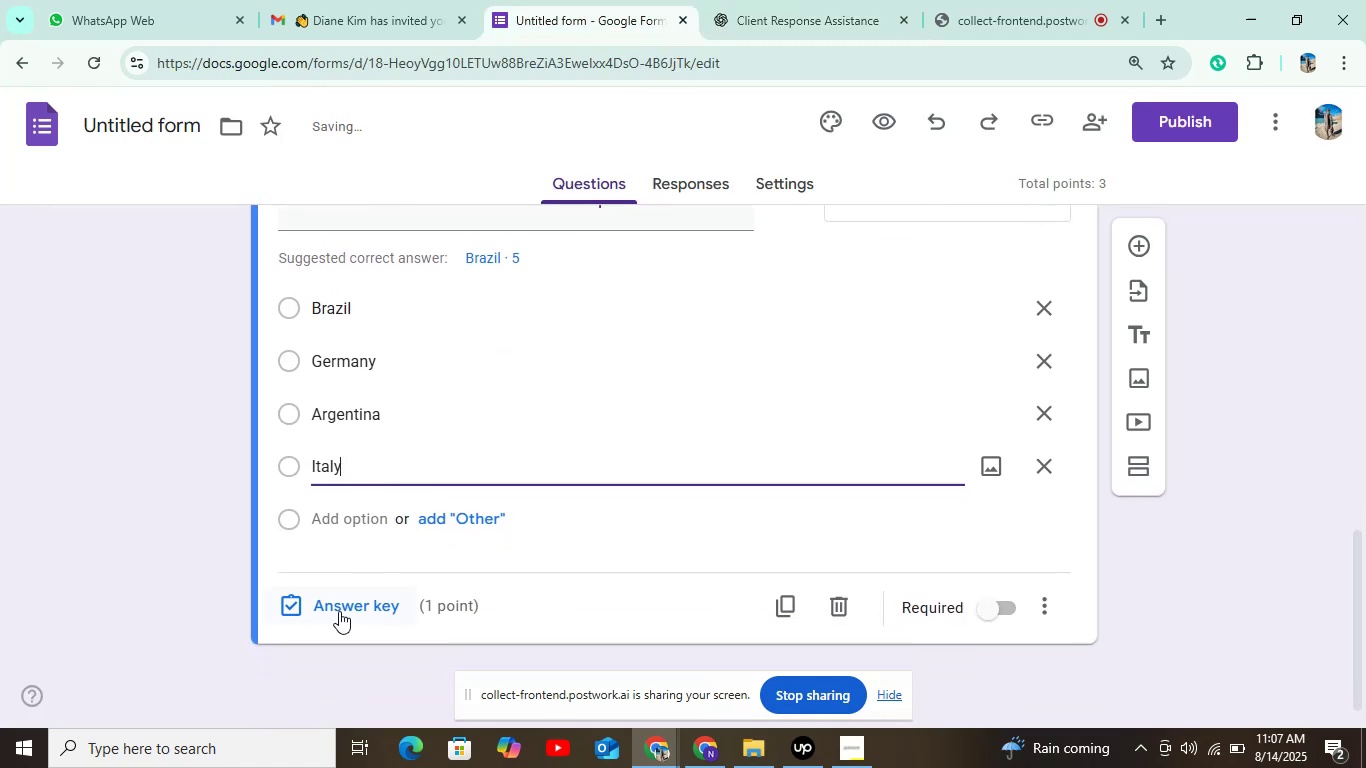 
left_click([339, 611])
 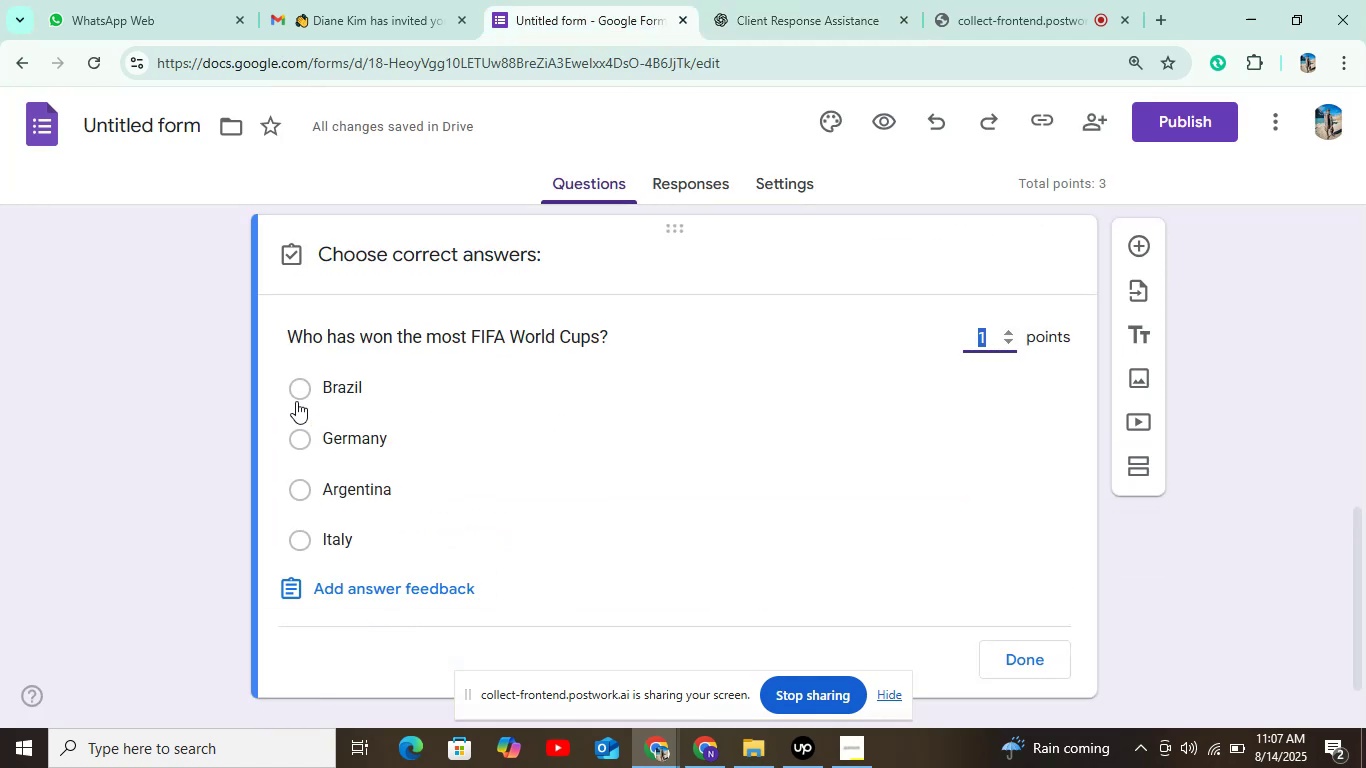 
left_click([295, 385])
 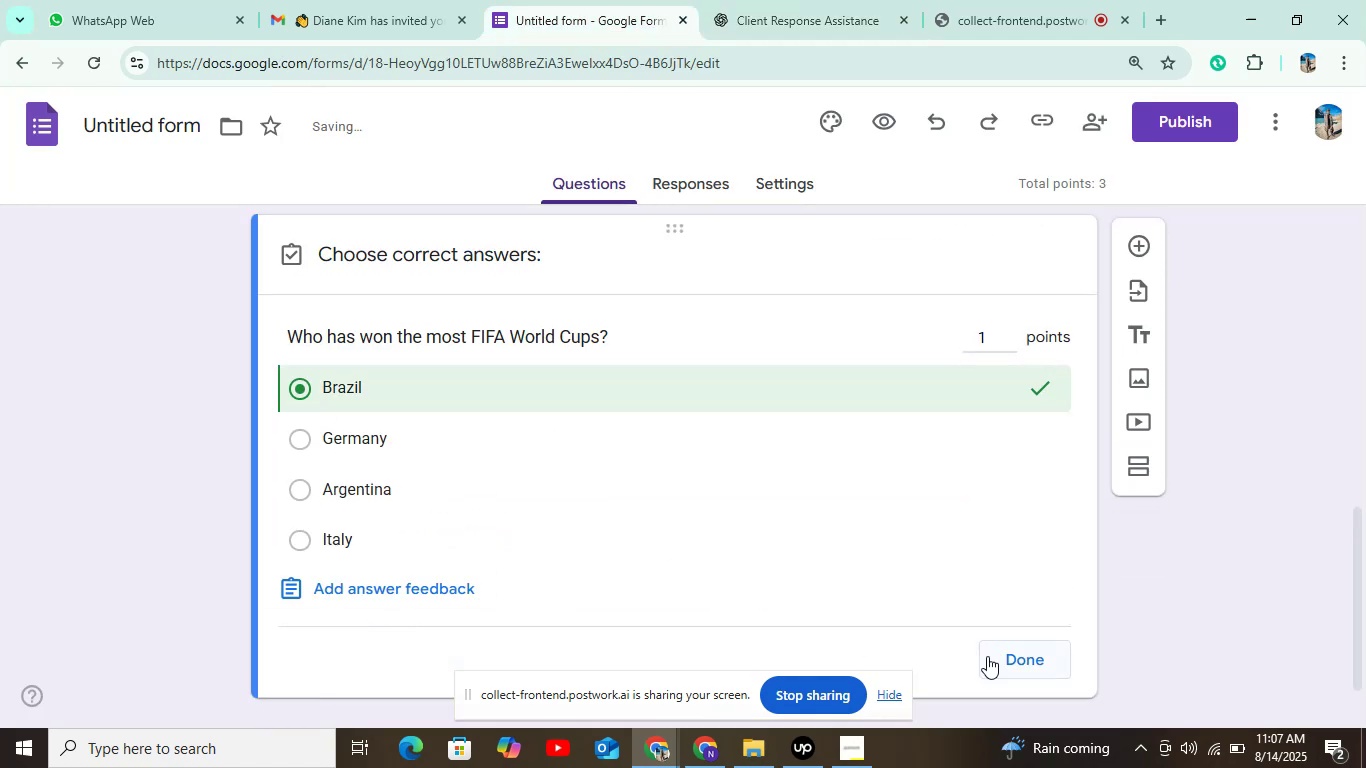 
left_click([1004, 657])
 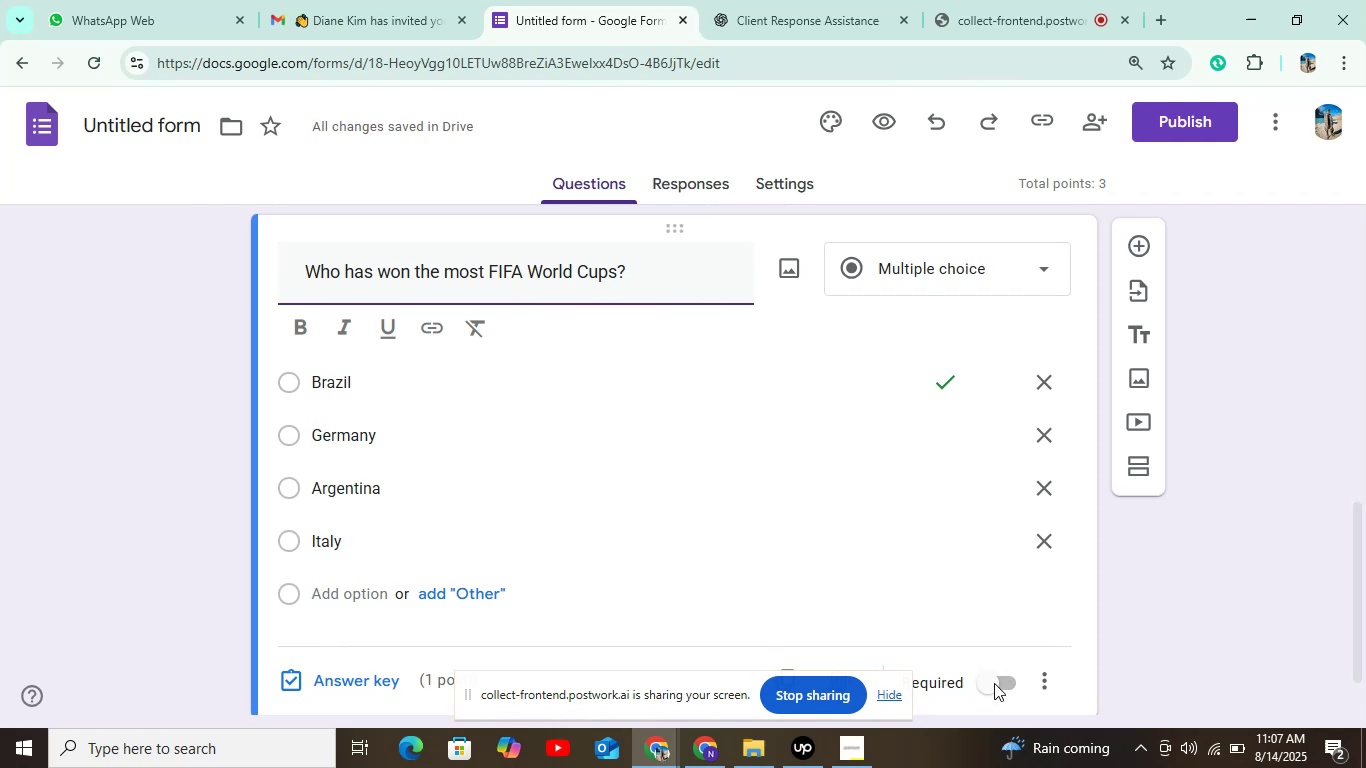 
scroll: coordinate [1017, 627], scroll_direction: down, amount: 3.0
 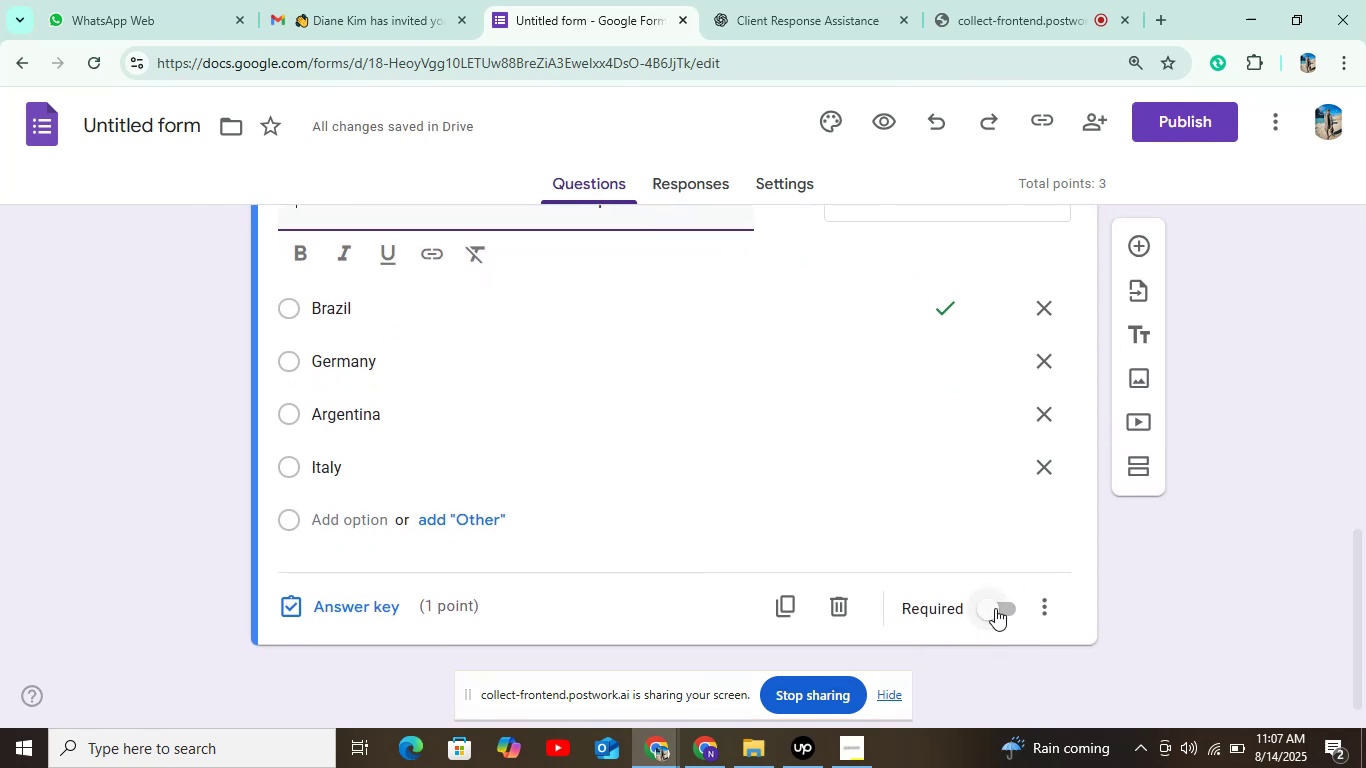 
left_click([995, 608])
 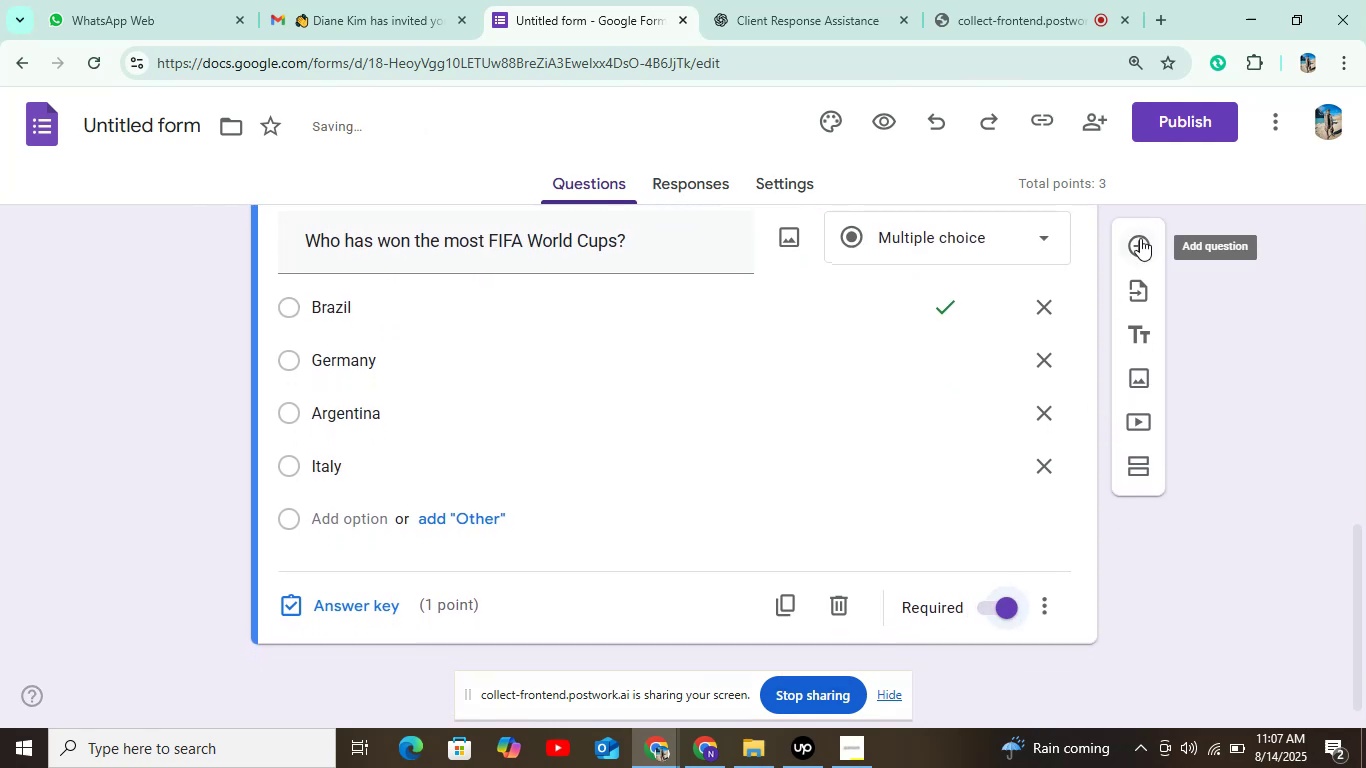 
left_click([1137, 246])
 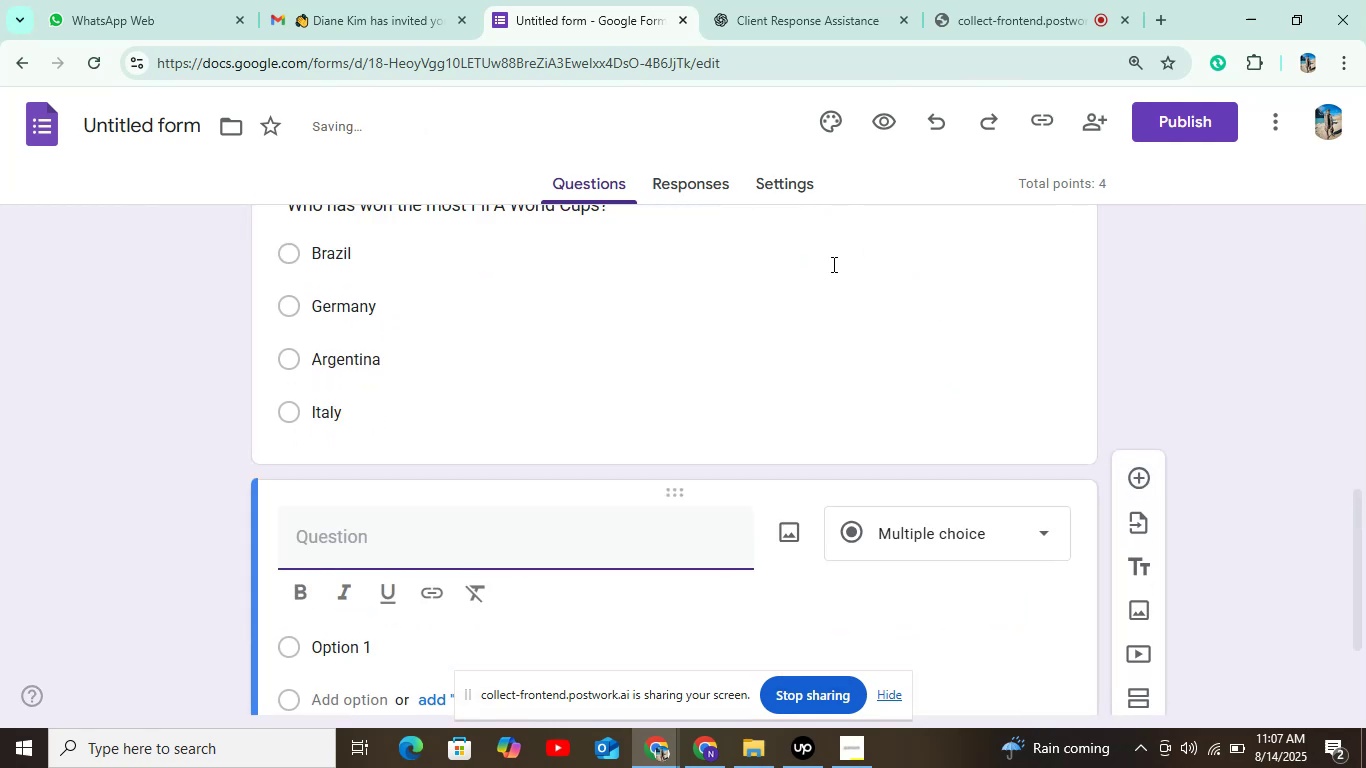 
scroll: coordinate [746, 323], scroll_direction: down, amount: 1.0
 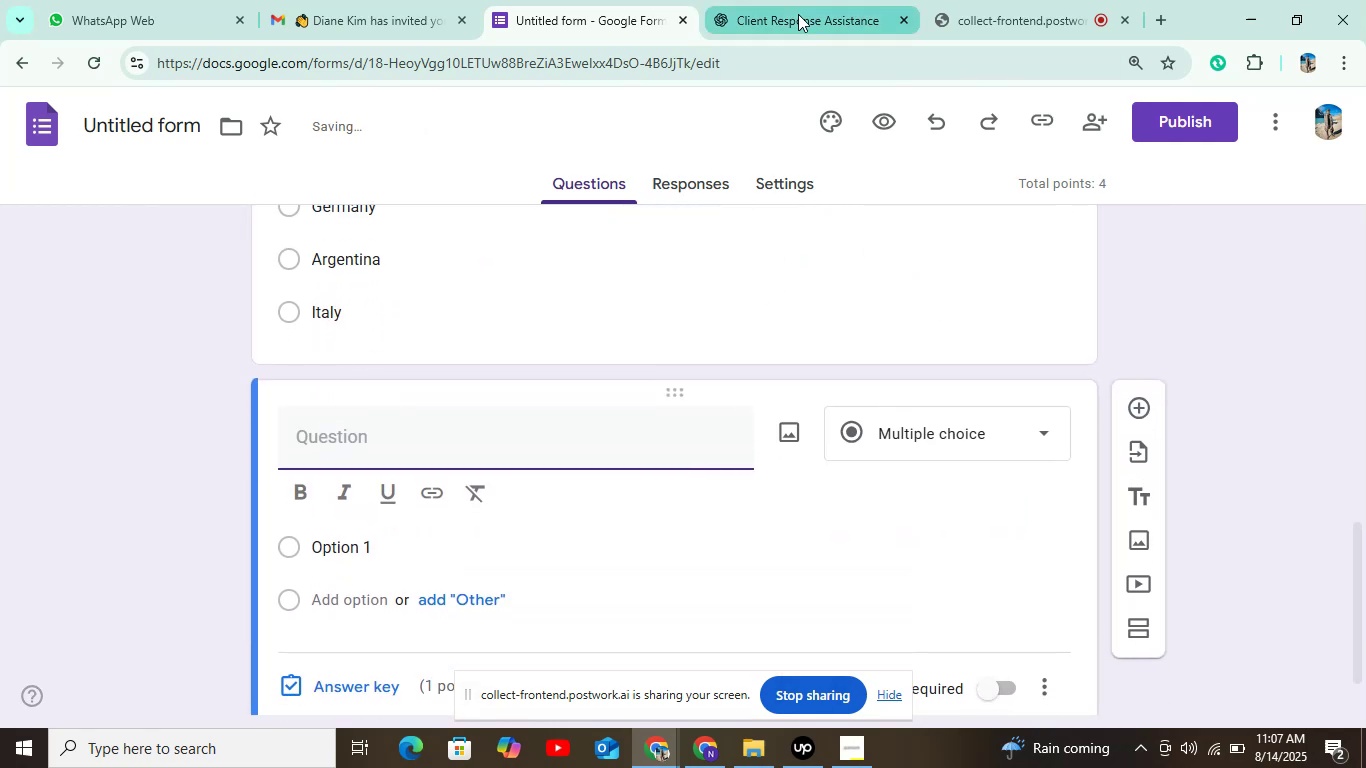 
left_click([798, 14])
 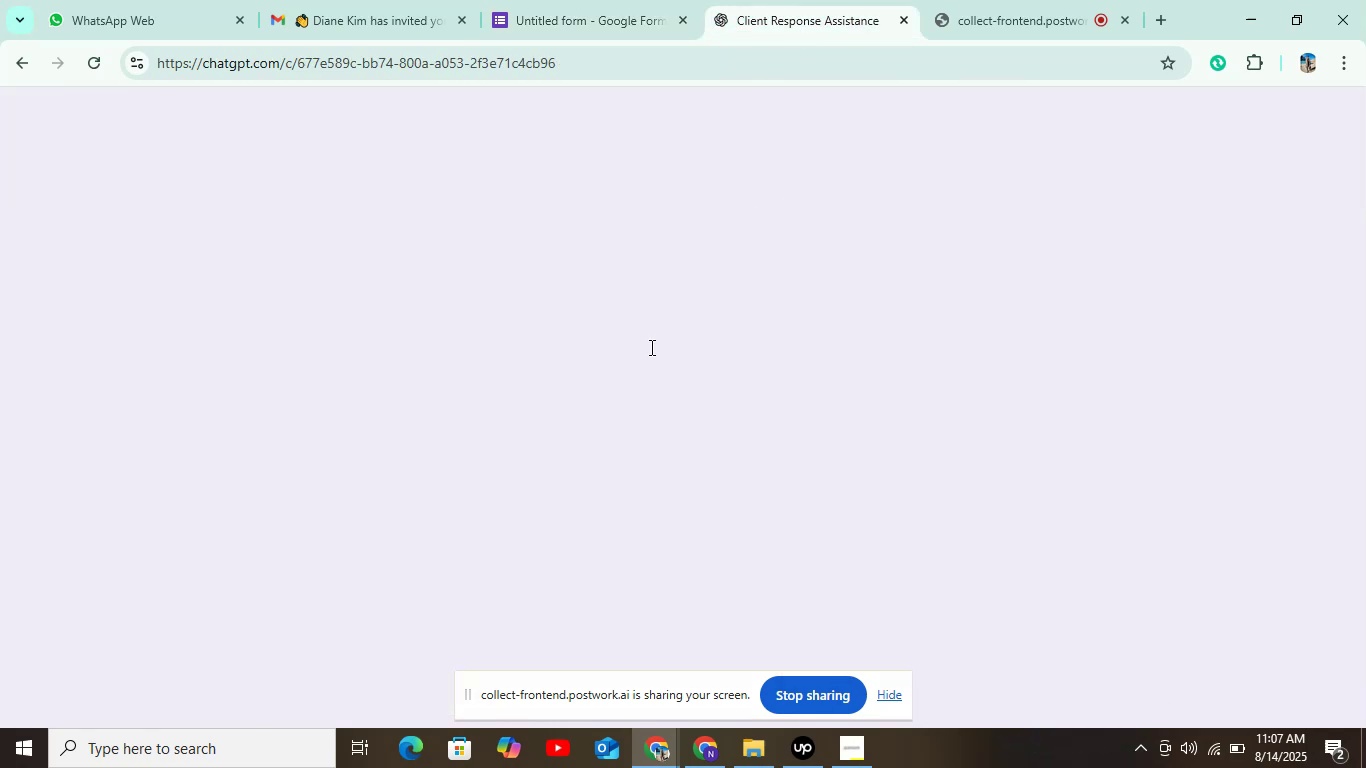 
scroll: coordinate [569, 391], scroll_direction: down, amount: 2.0
 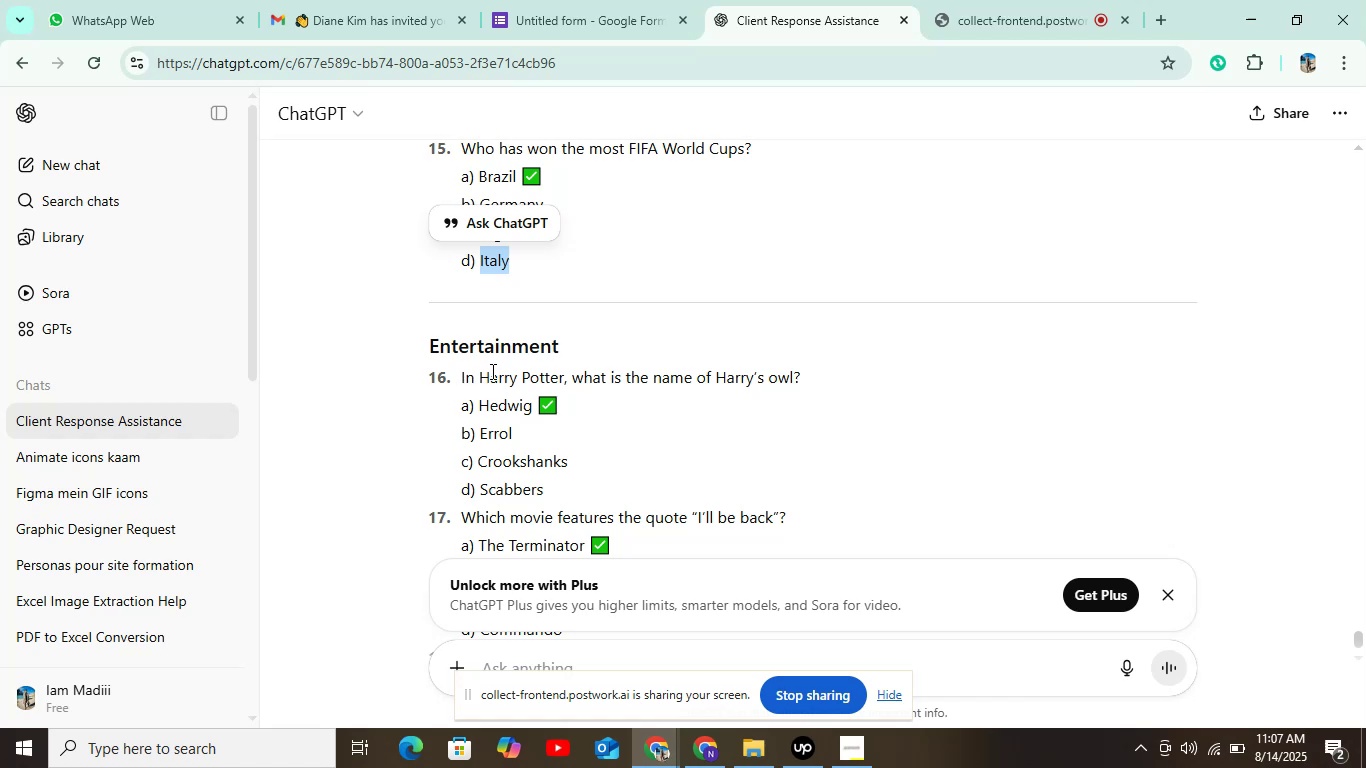 
scroll: coordinate [533, 376], scroll_direction: up, amount: 2.0
 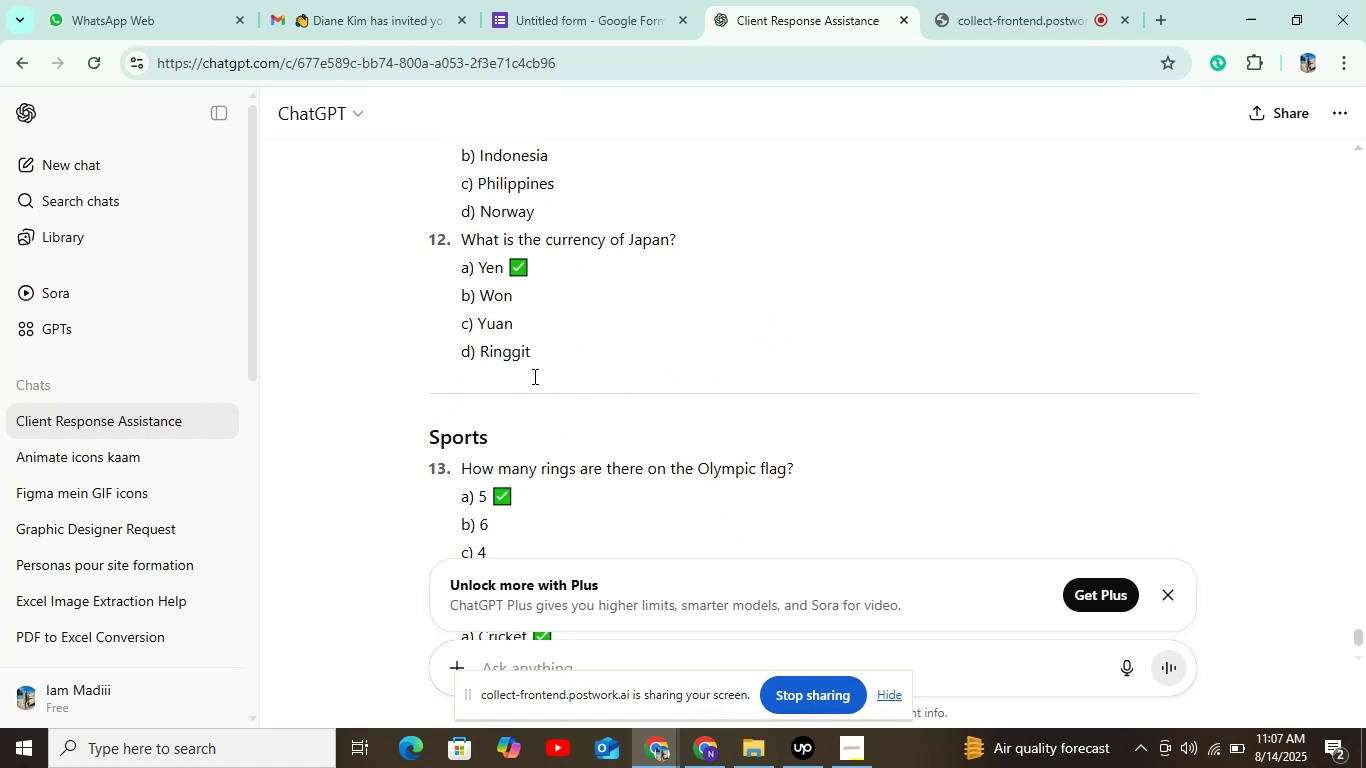 
scroll: coordinate [533, 376], scroll_direction: down, amount: 5.0
 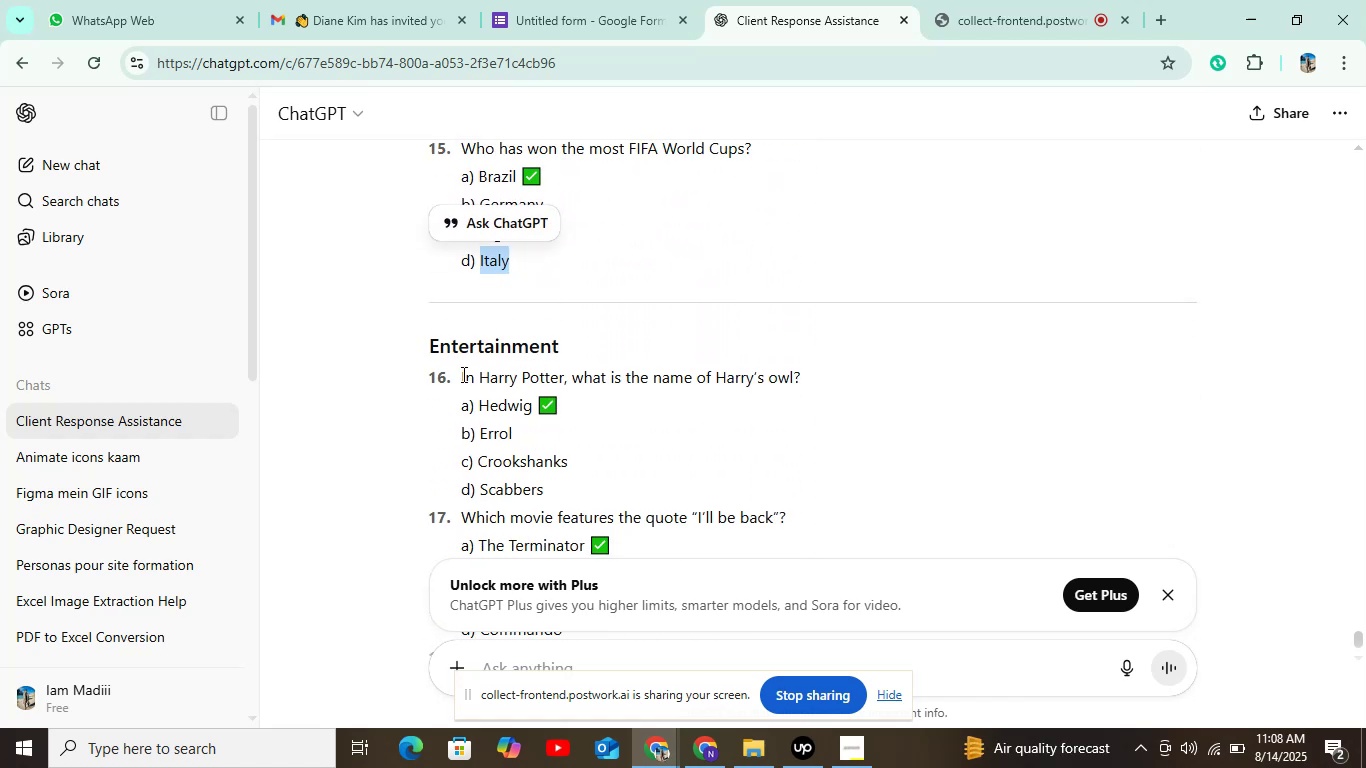 
left_click_drag(start_coordinate=[457, 380], to_coordinate=[809, 375])
 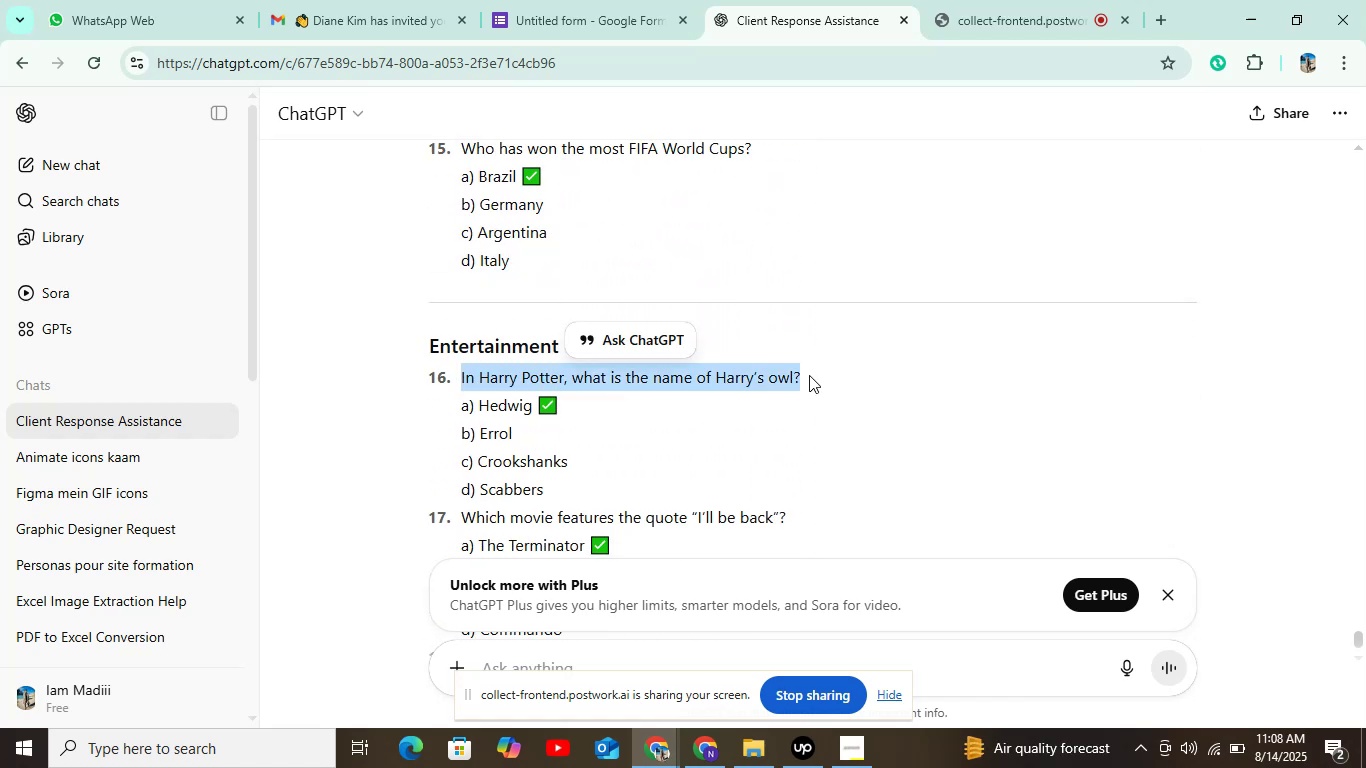 
key(Control+C)
 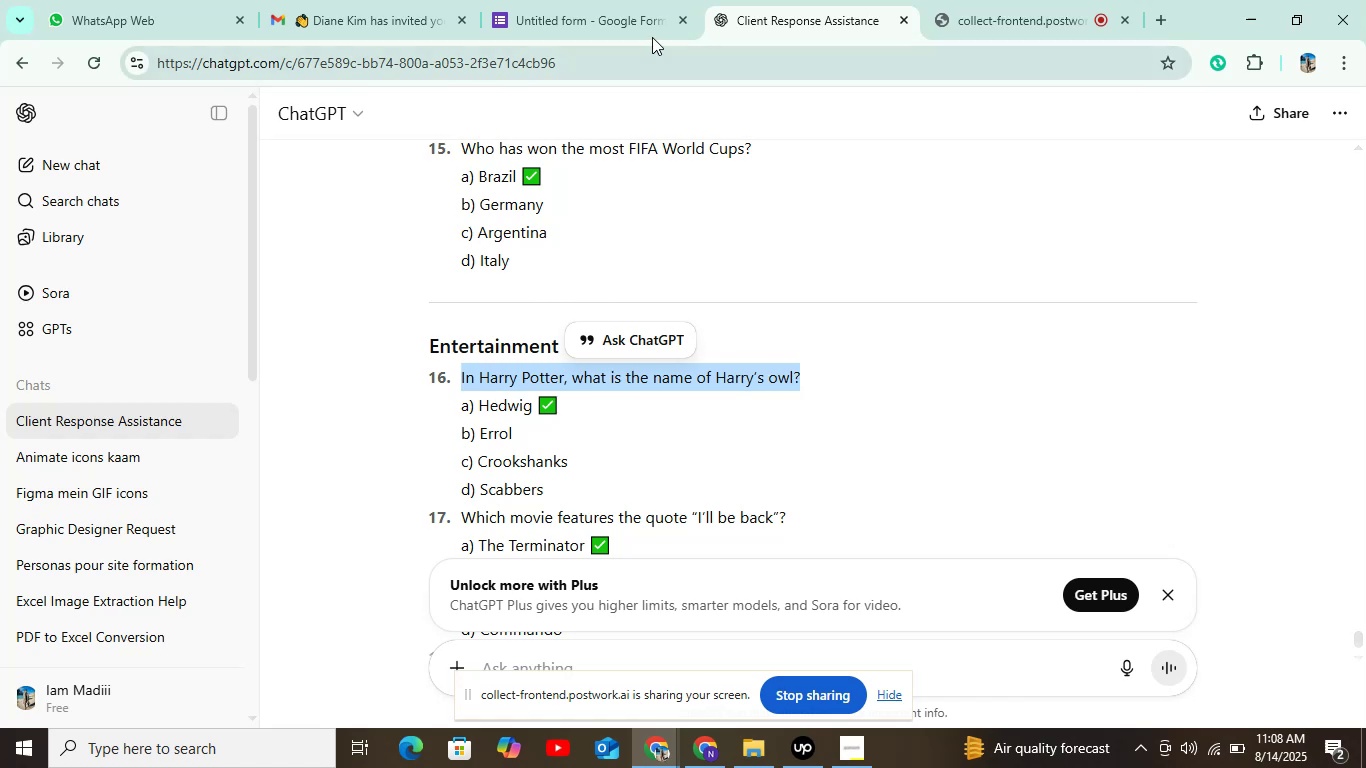 
left_click([610, 29])
 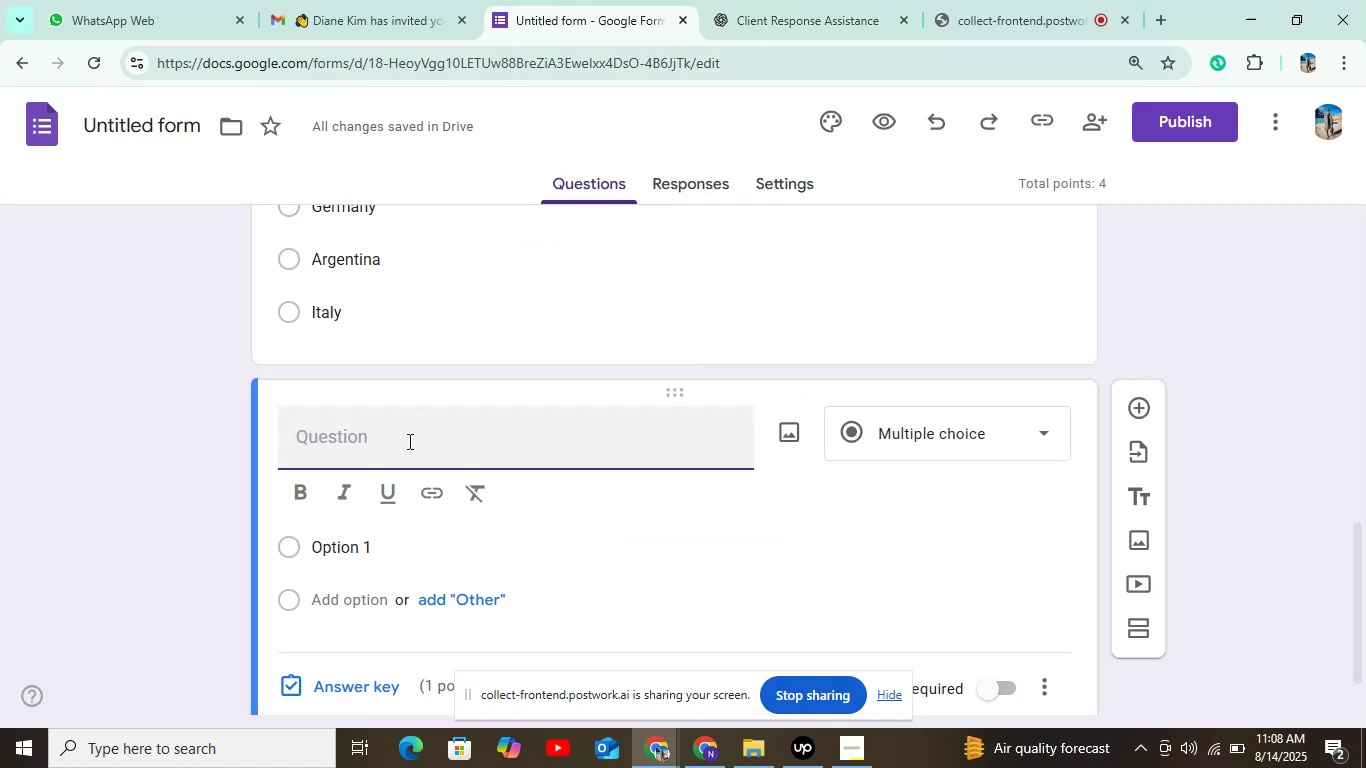 
key(Control+V)
 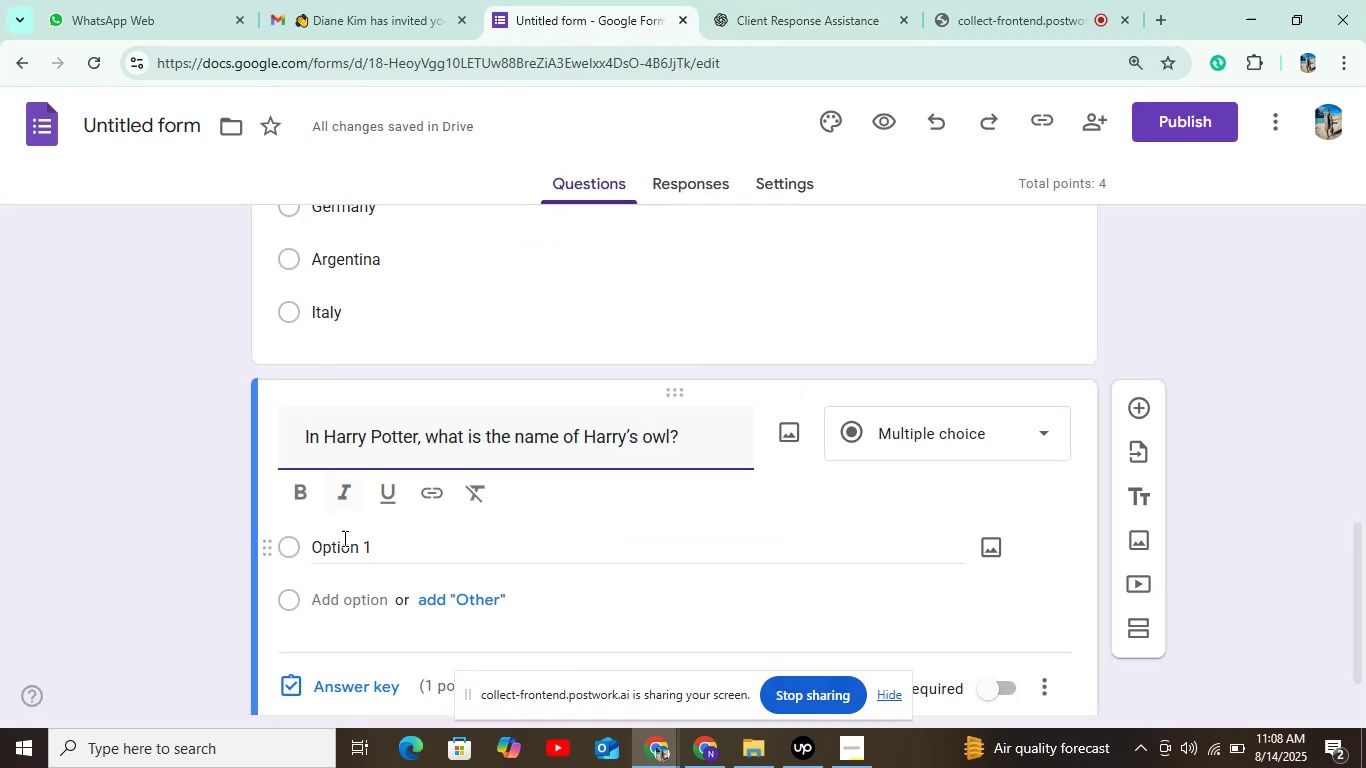 
left_click([343, 539])
 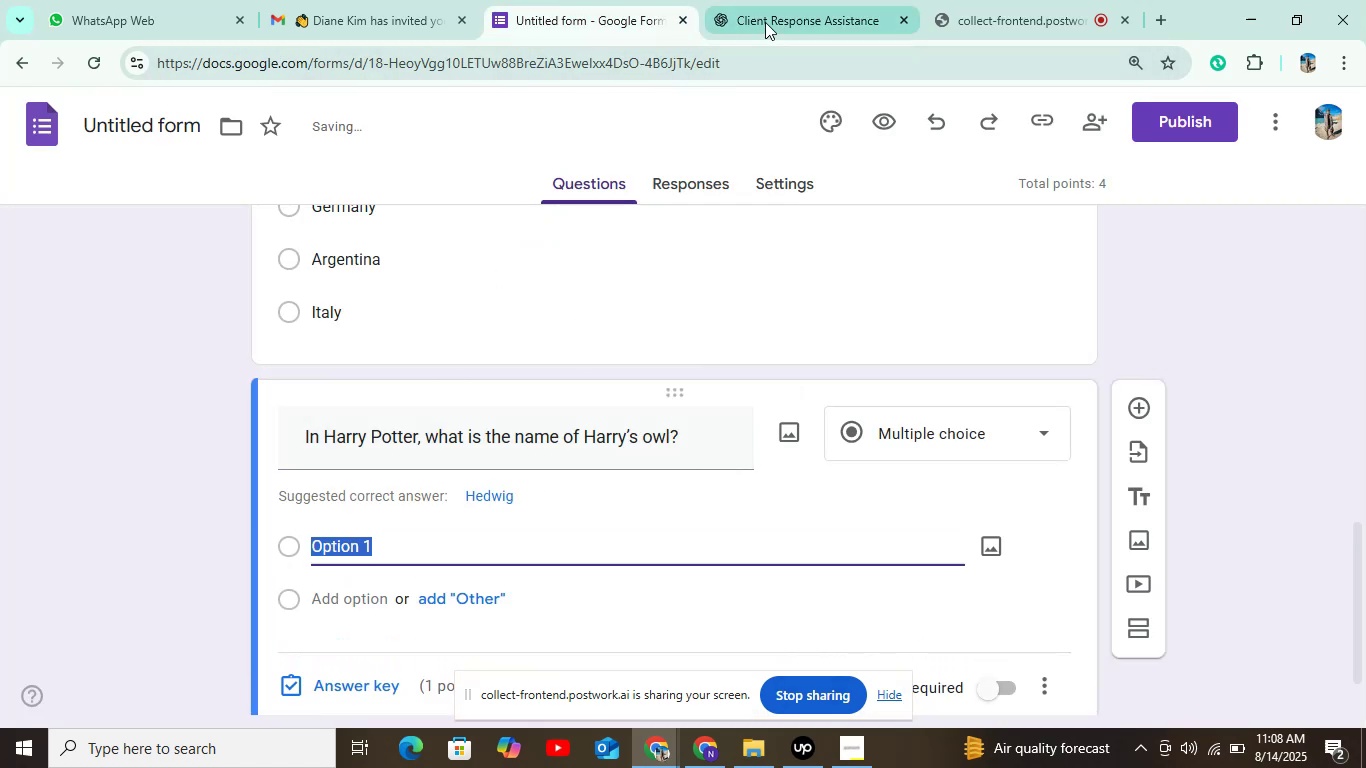 
left_click([765, 22])
 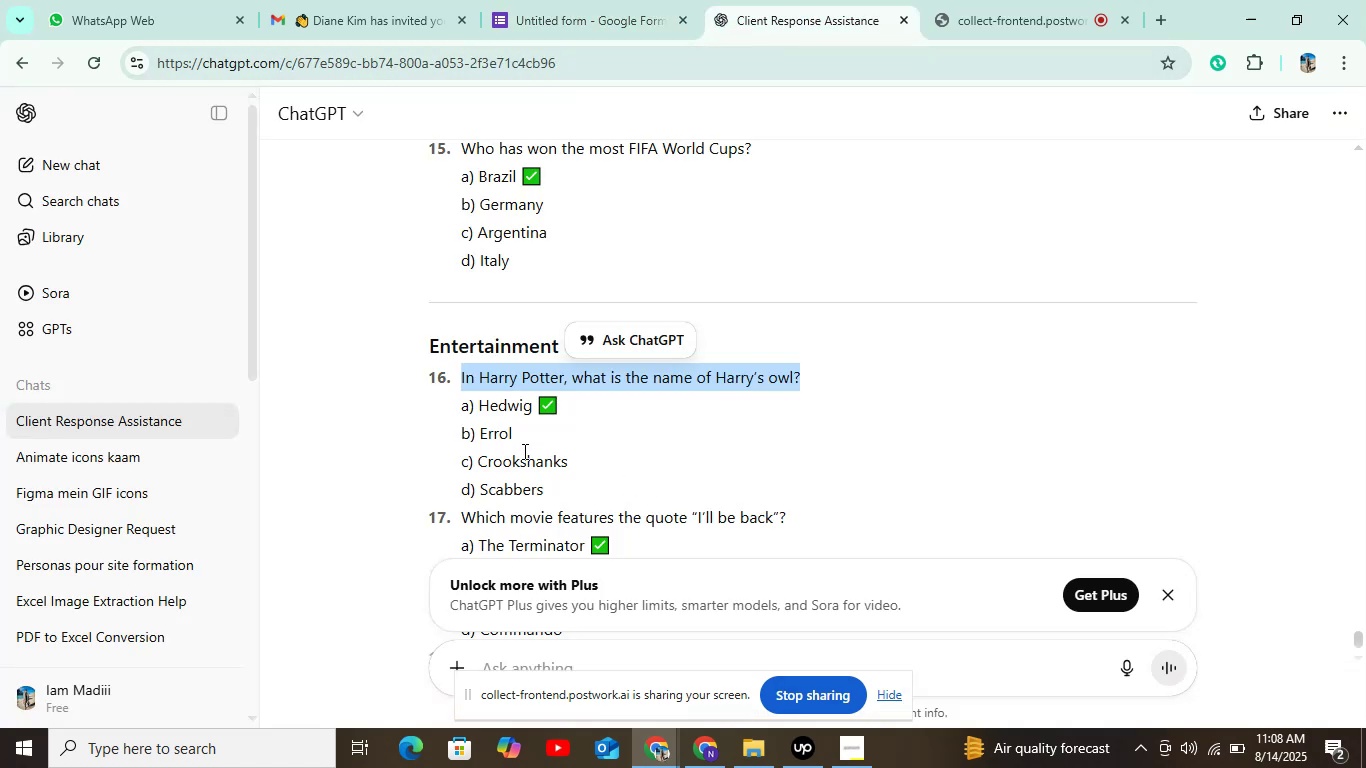 
left_click_drag(start_coordinate=[478, 407], to_coordinate=[550, 403])
 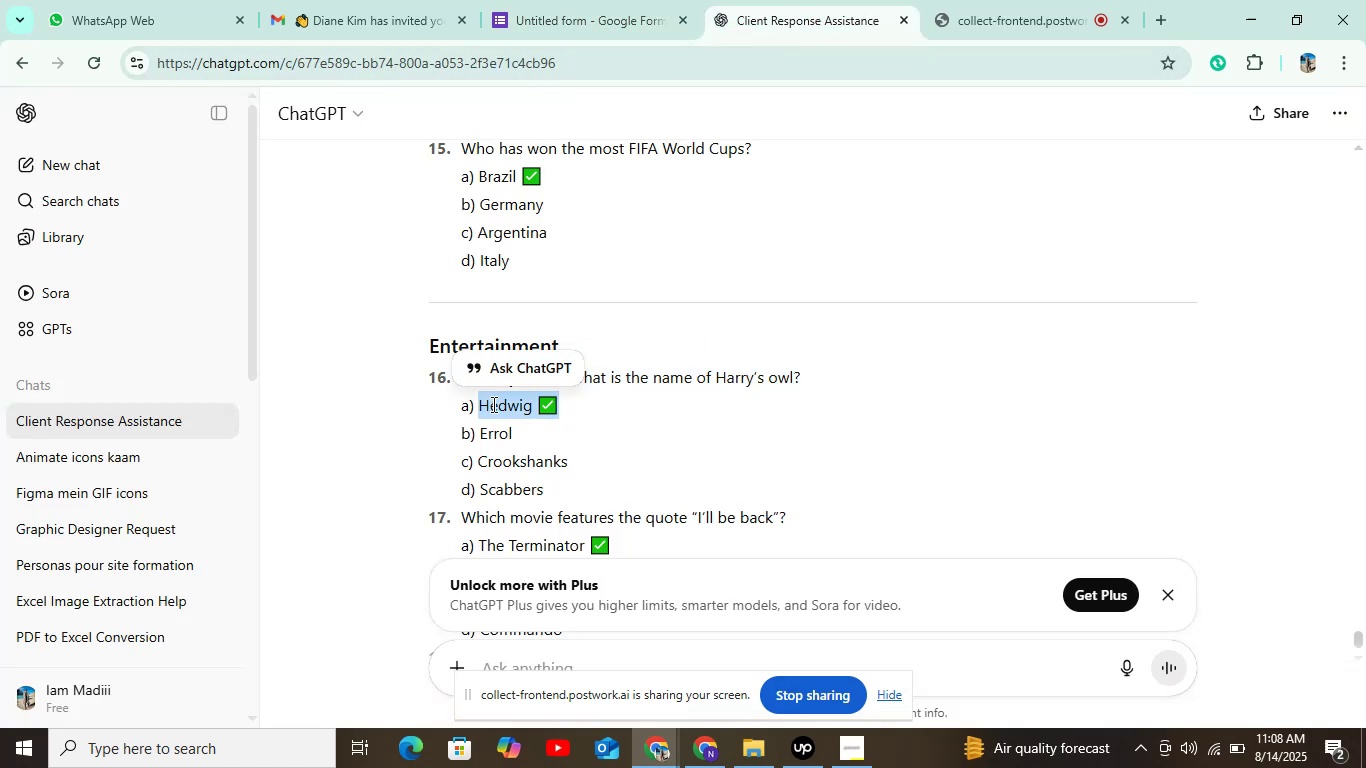 
left_click([583, 404])
 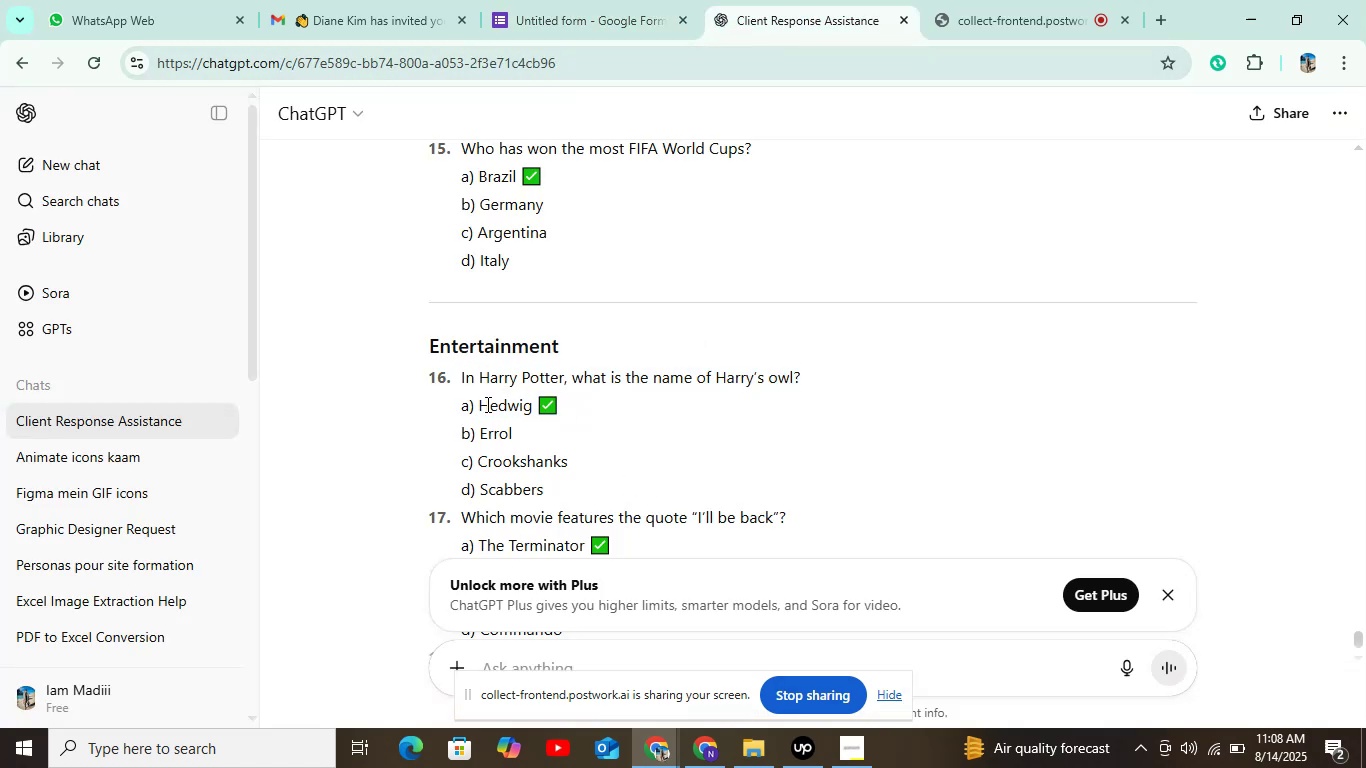 
left_click_drag(start_coordinate=[479, 404], to_coordinate=[529, 404])
 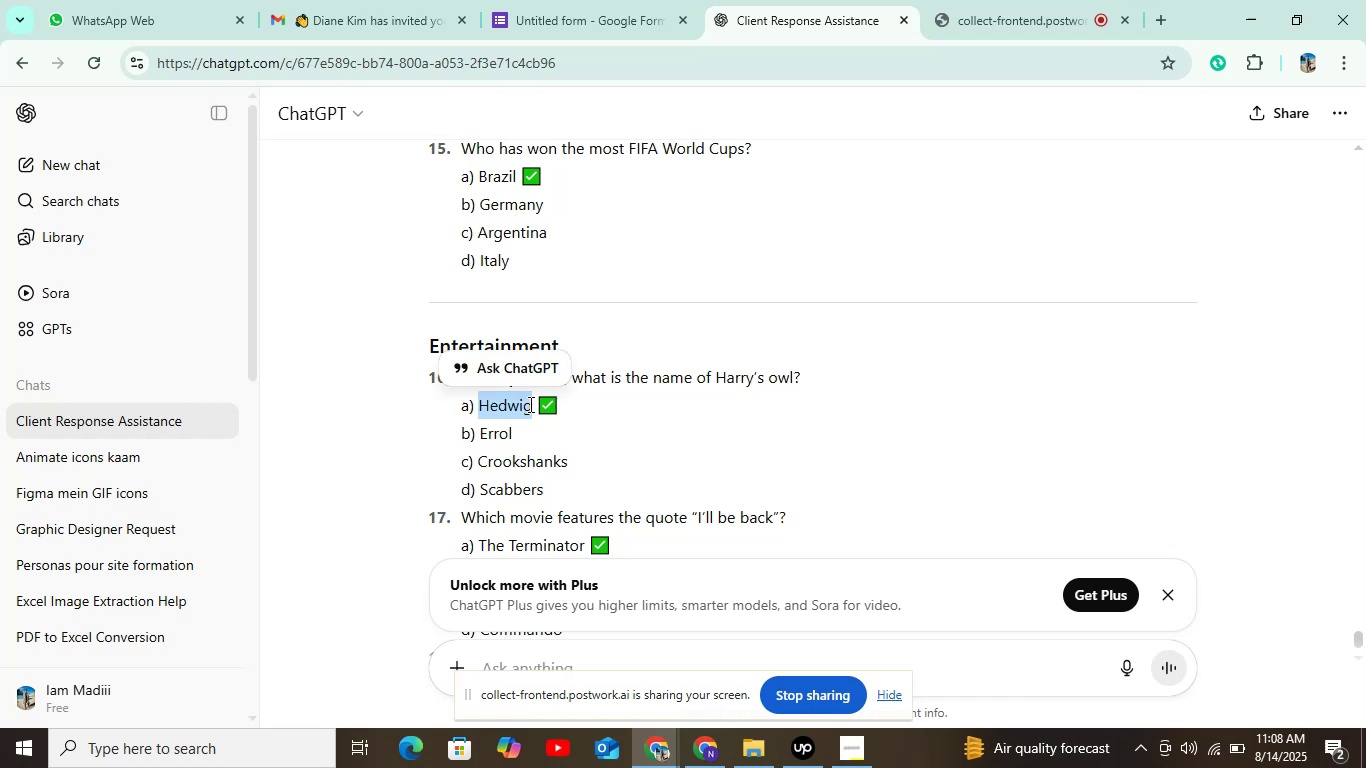 
key(Control+V)
 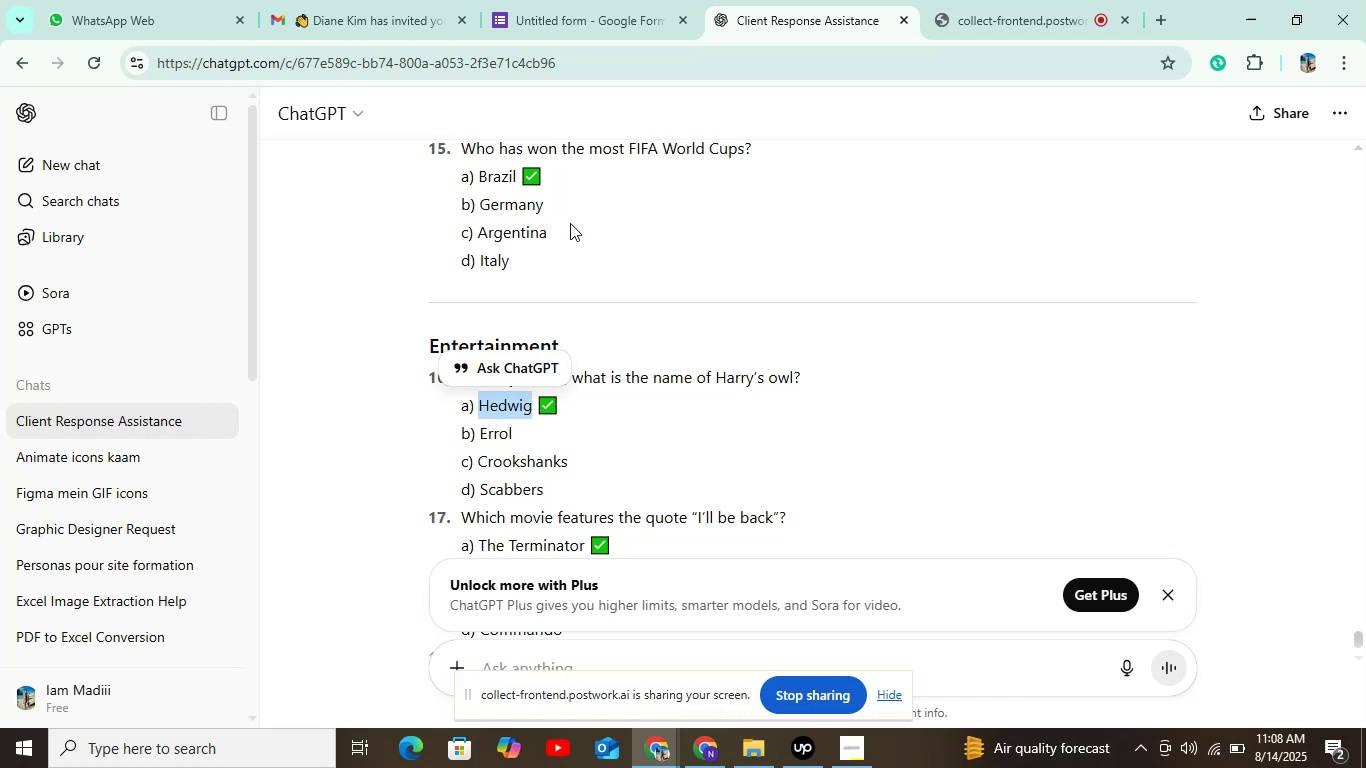 
key(Control+C)
 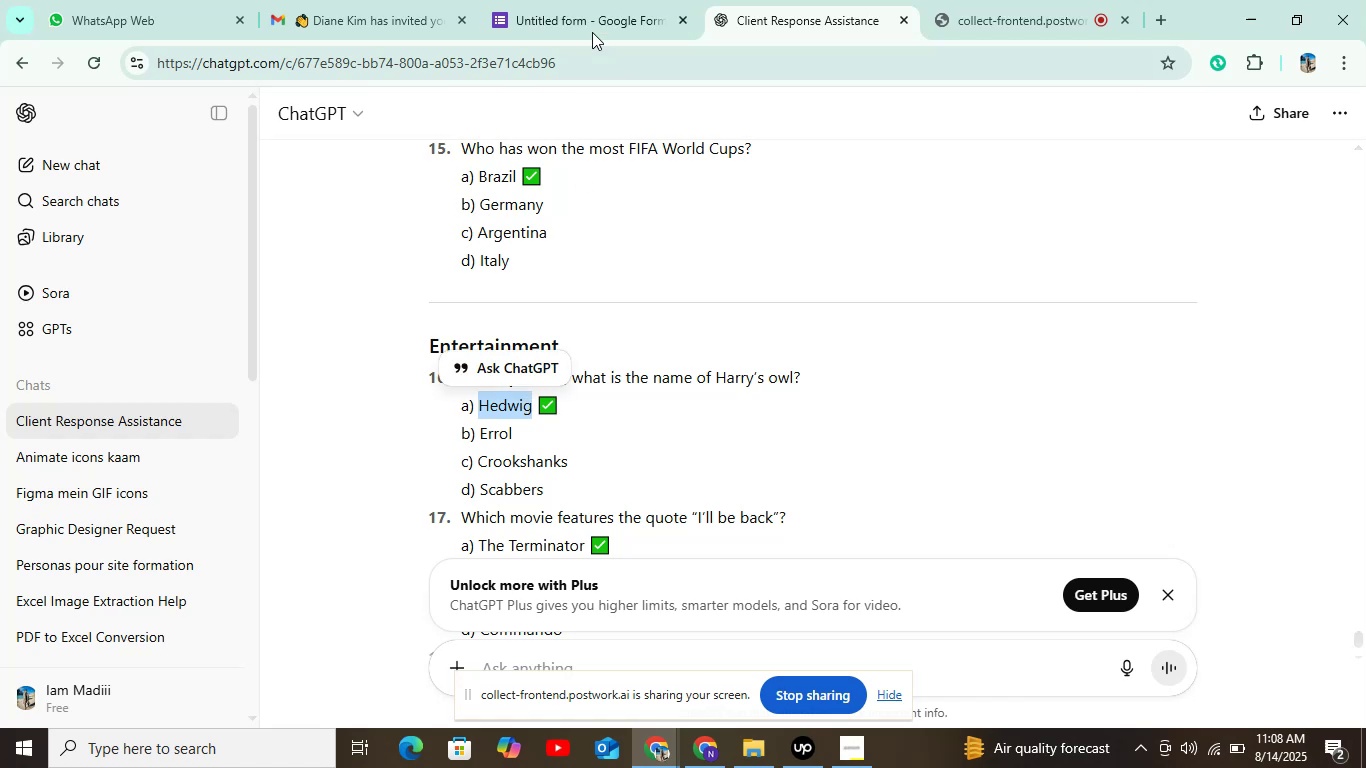 
left_click([593, 24])
 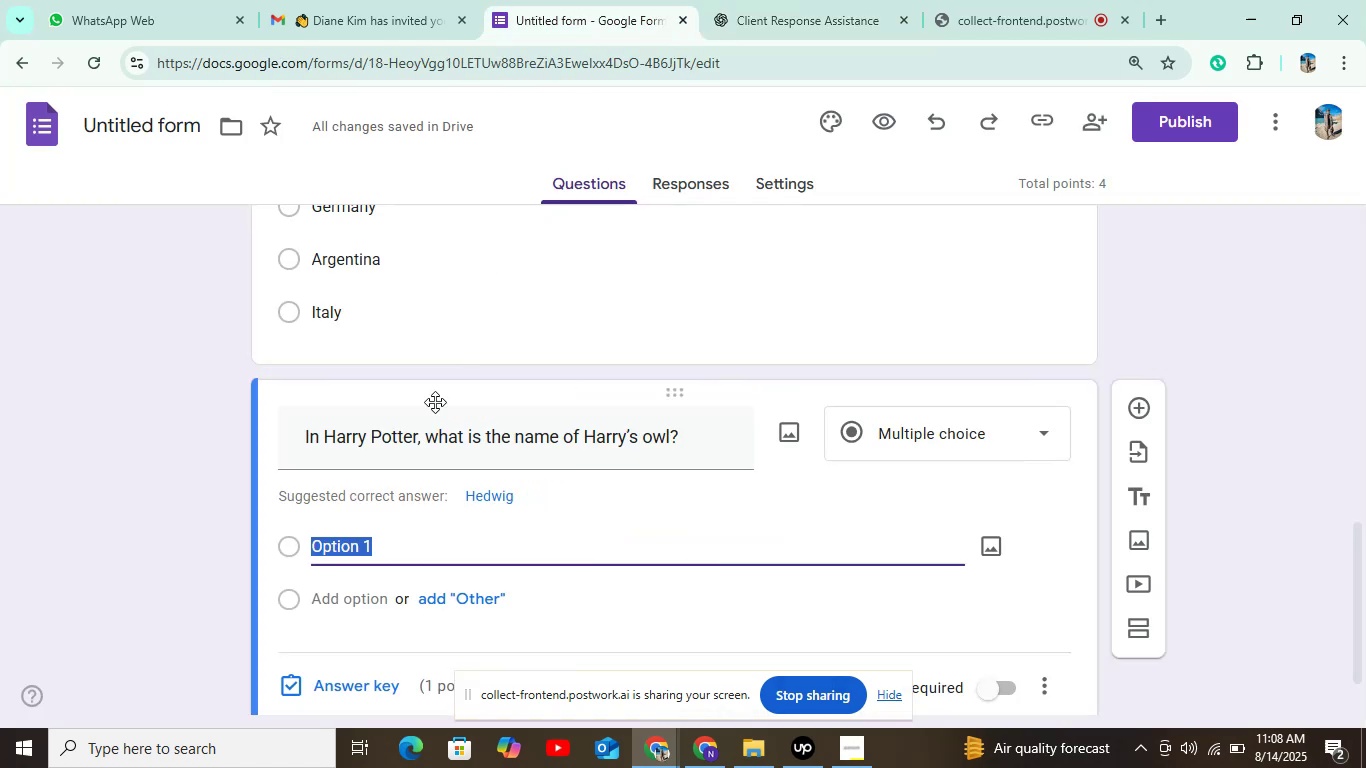 
key(Control+V)
 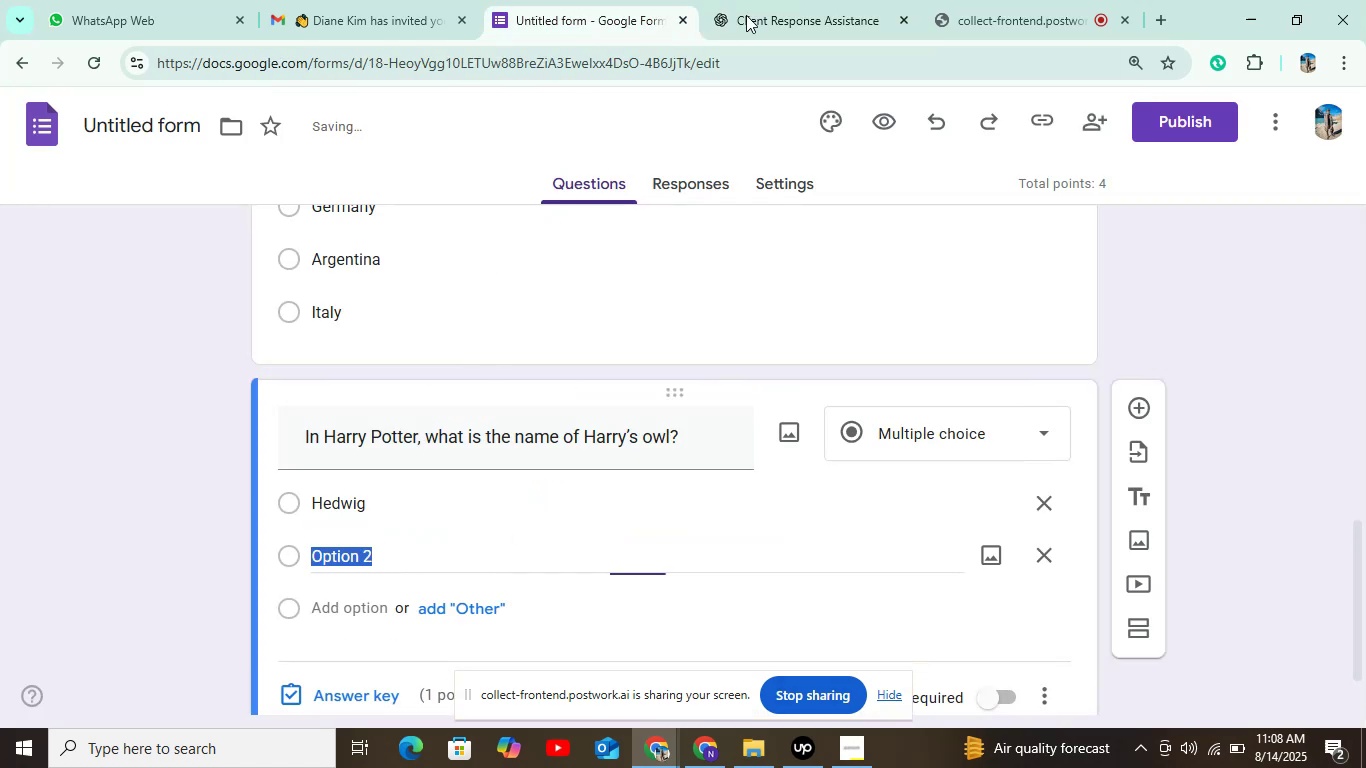 
left_click([762, 16])
 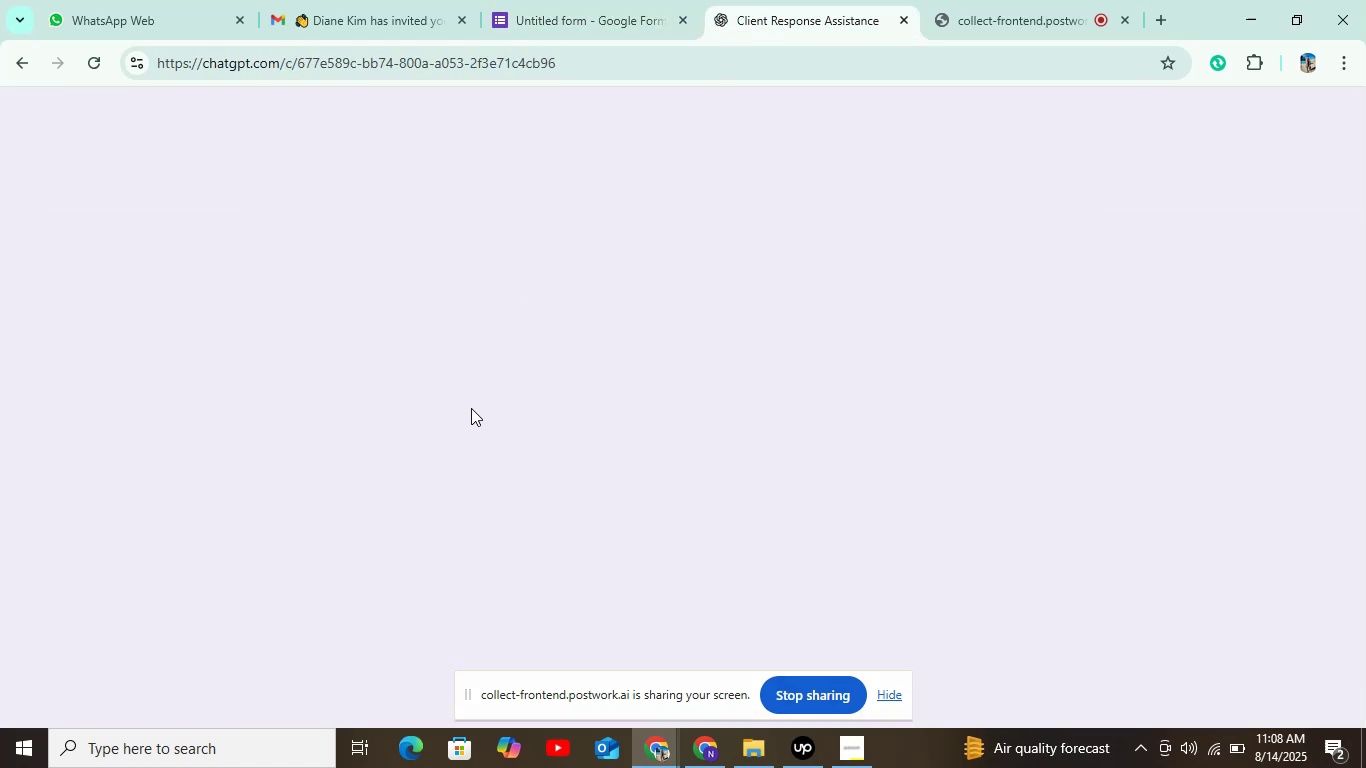 
mouse_move([508, 429])
 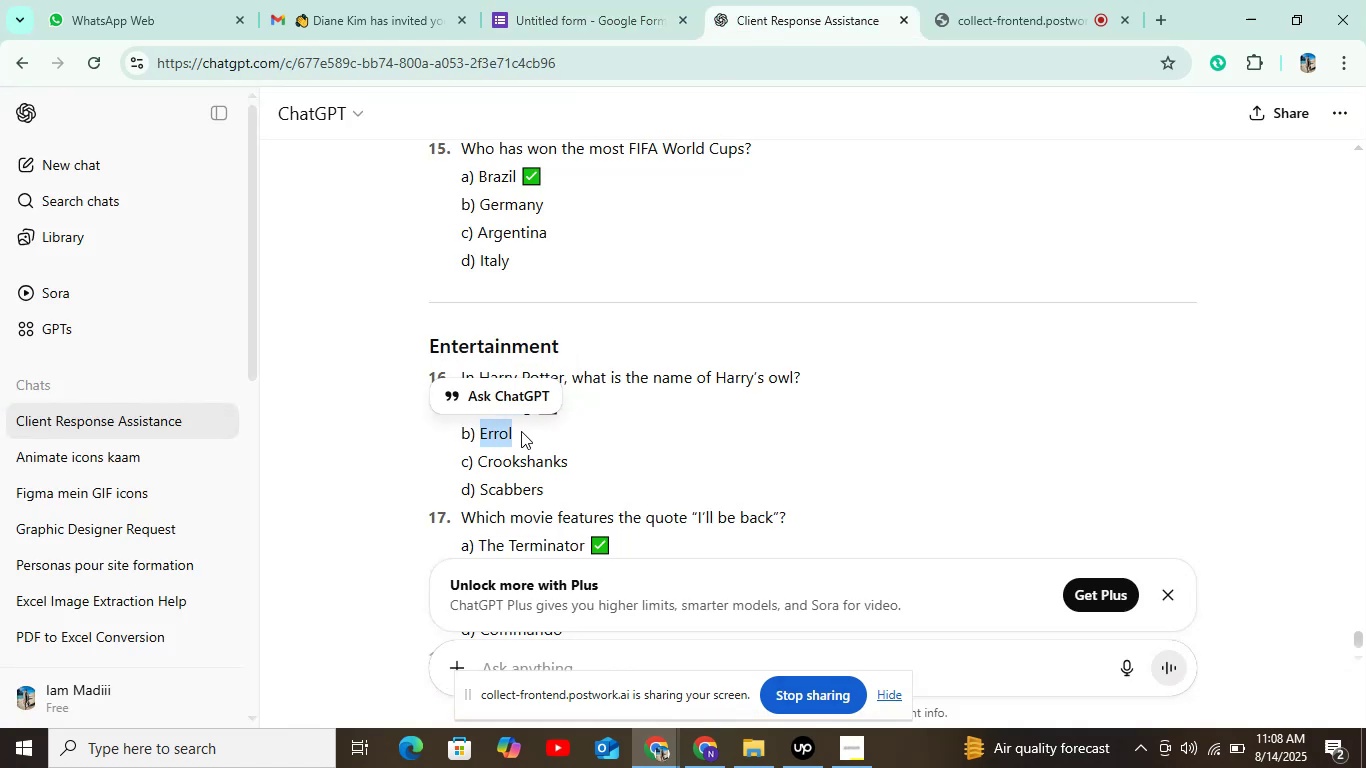 
key(Control+C)
 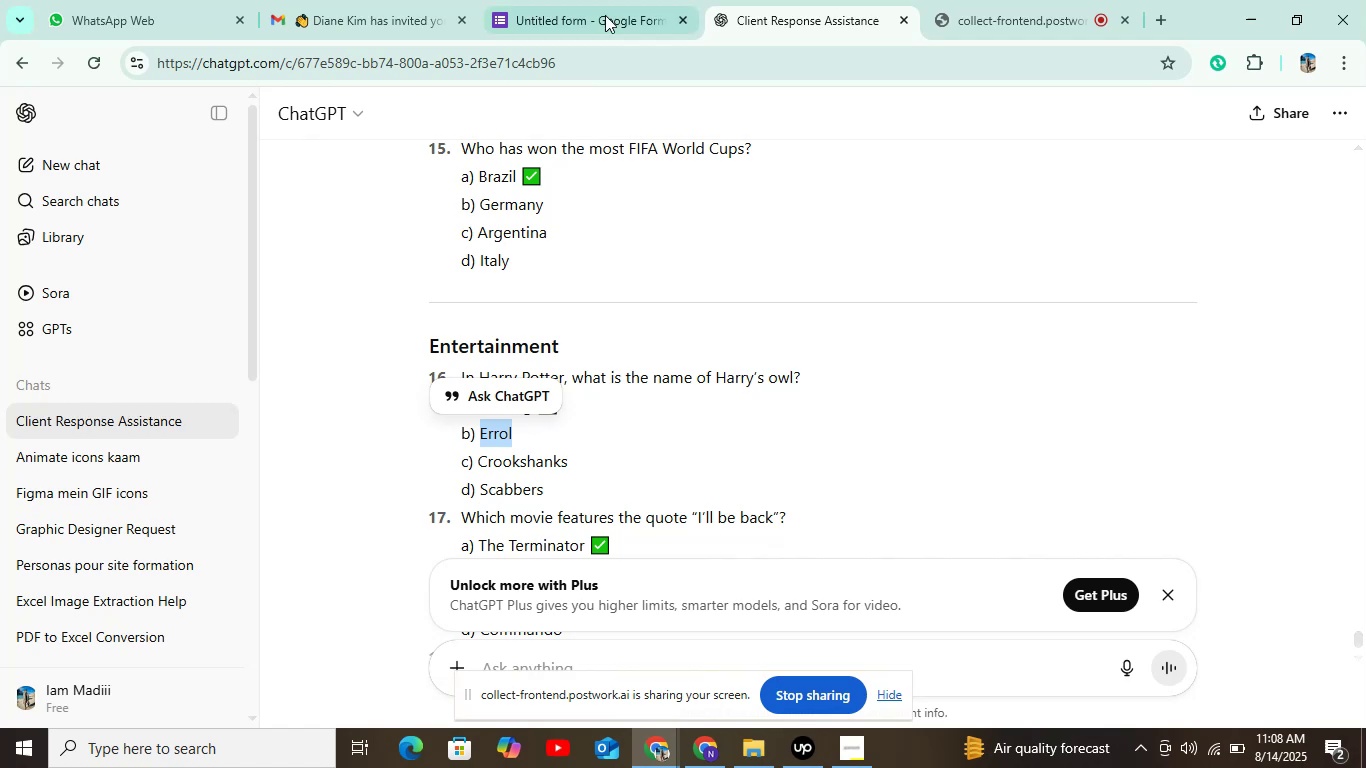 
left_click([605, 15])
 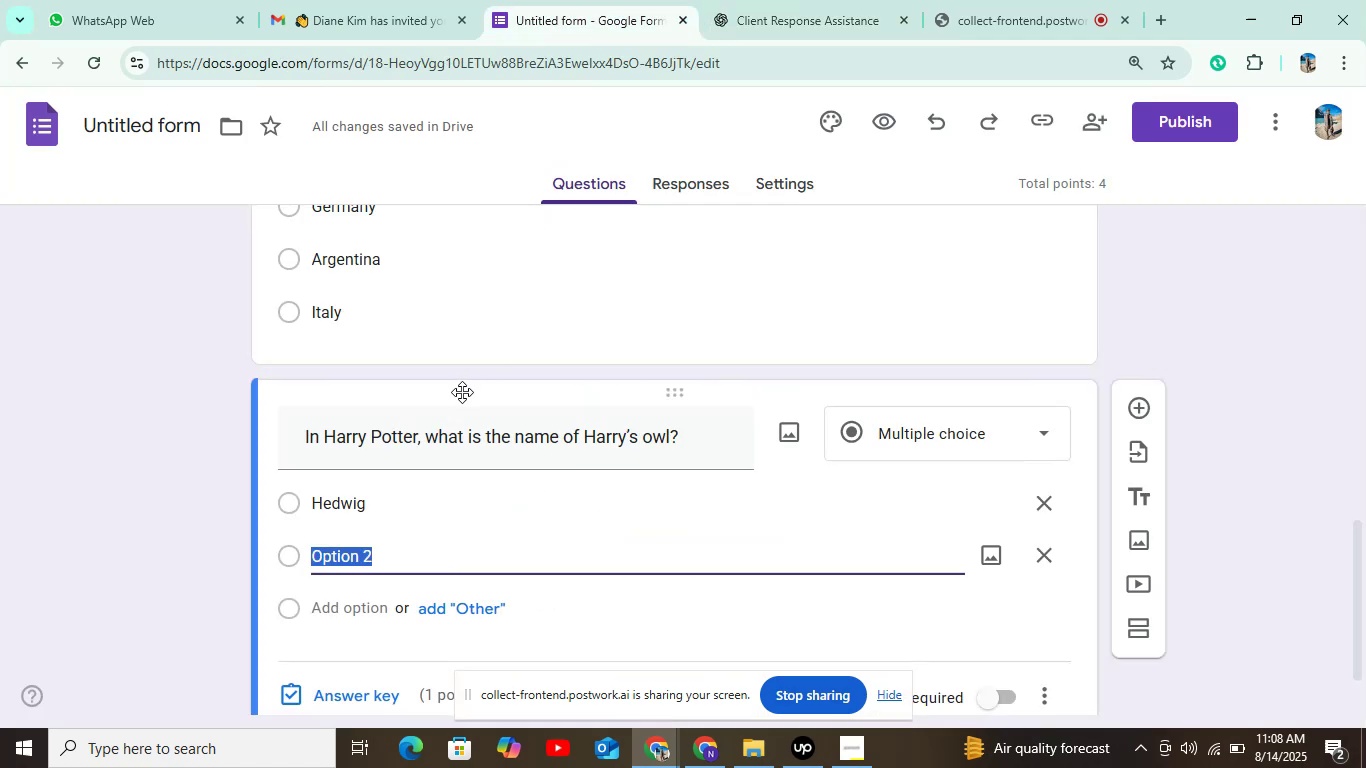 
key(Control+V)
 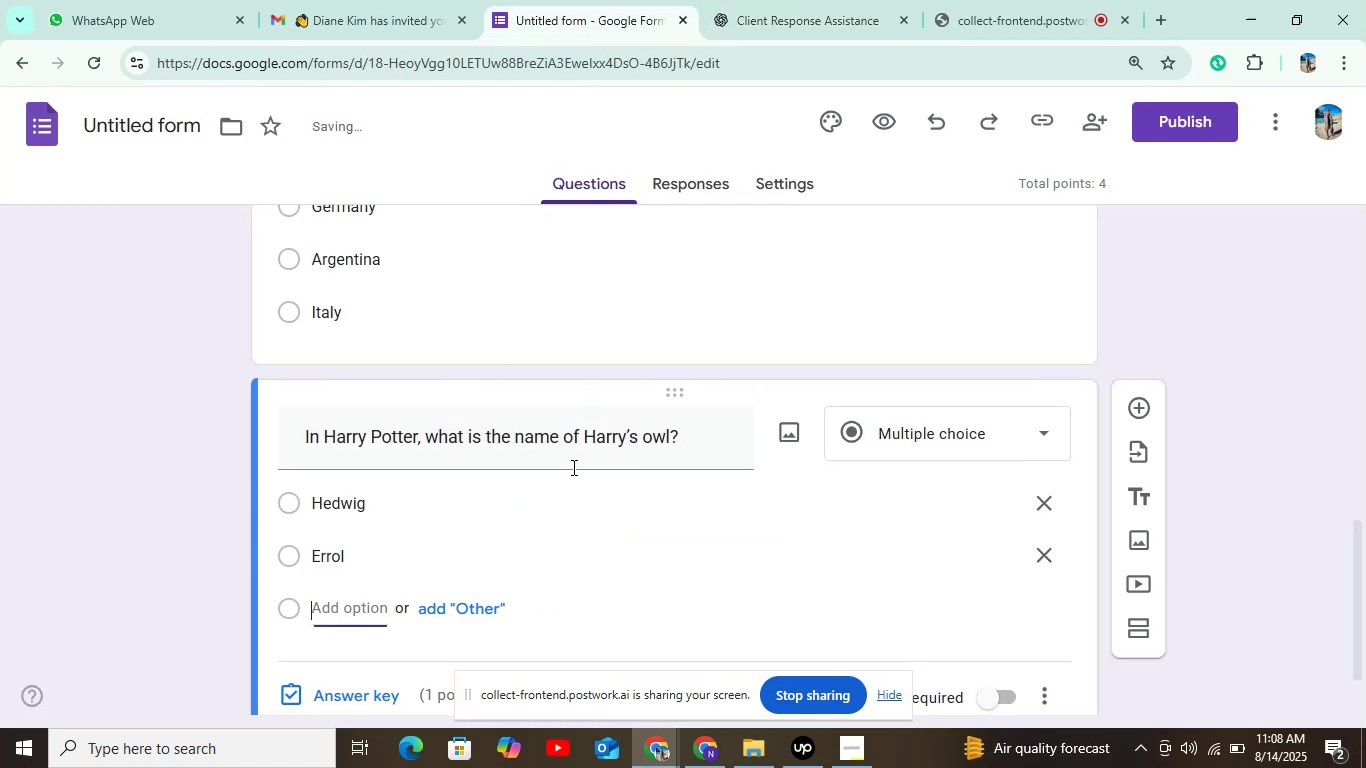 
scroll: coordinate [1238, 305], scroll_direction: down, amount: 3.0
 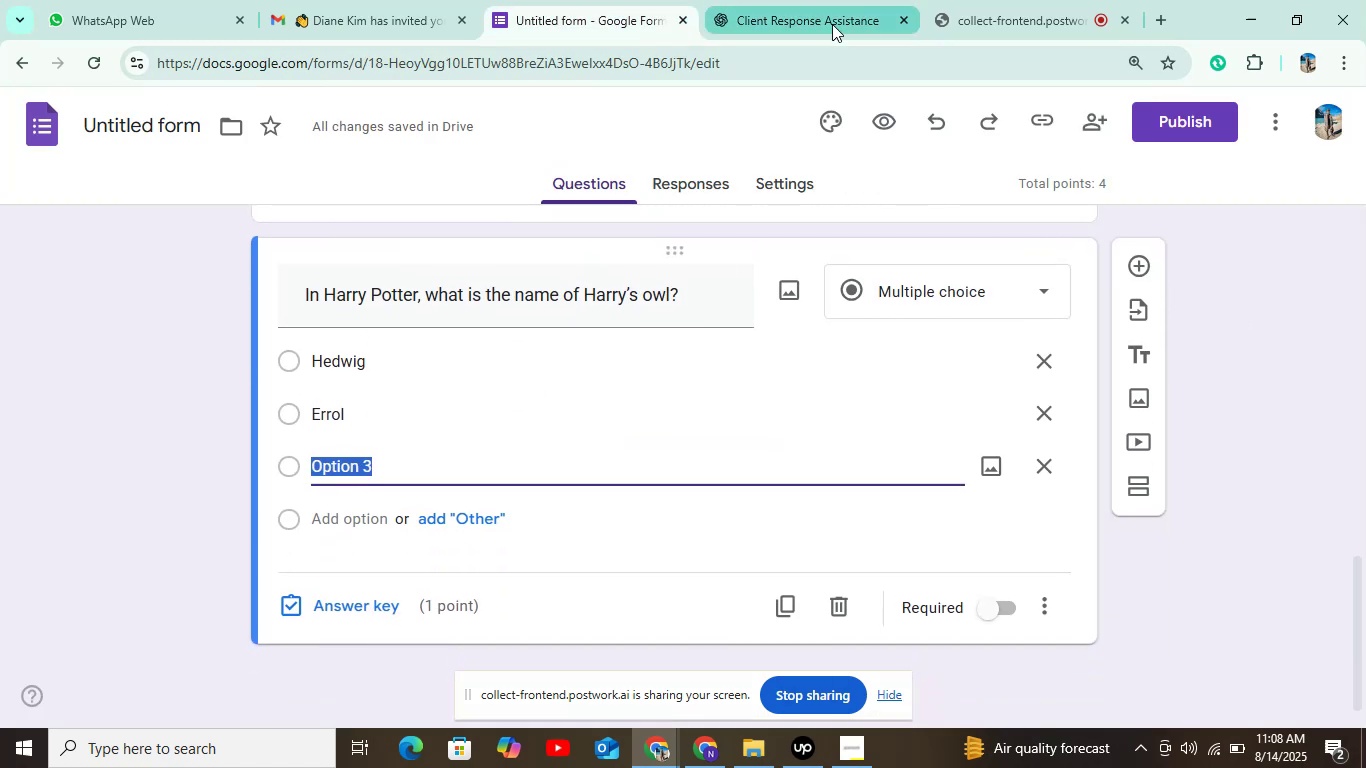 
left_click([832, 24])
 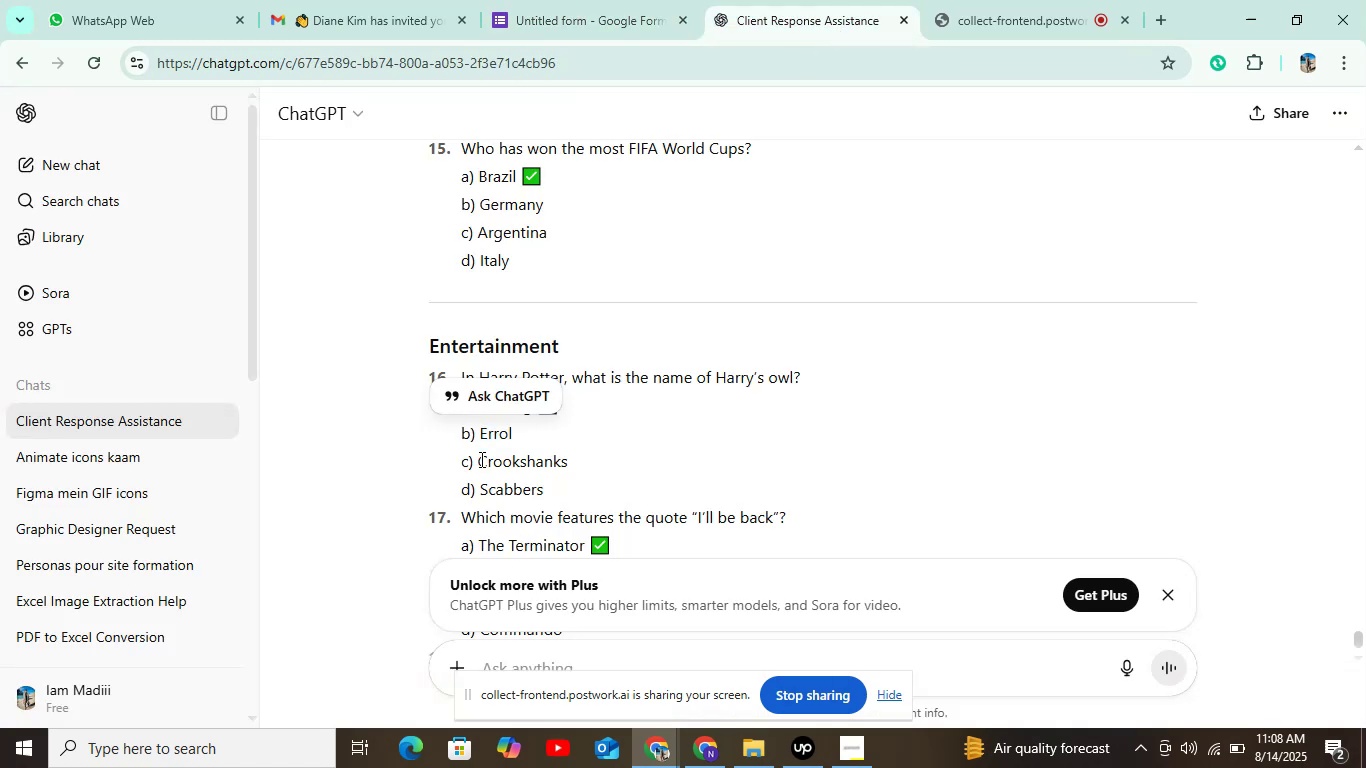 
key(Control+C)
 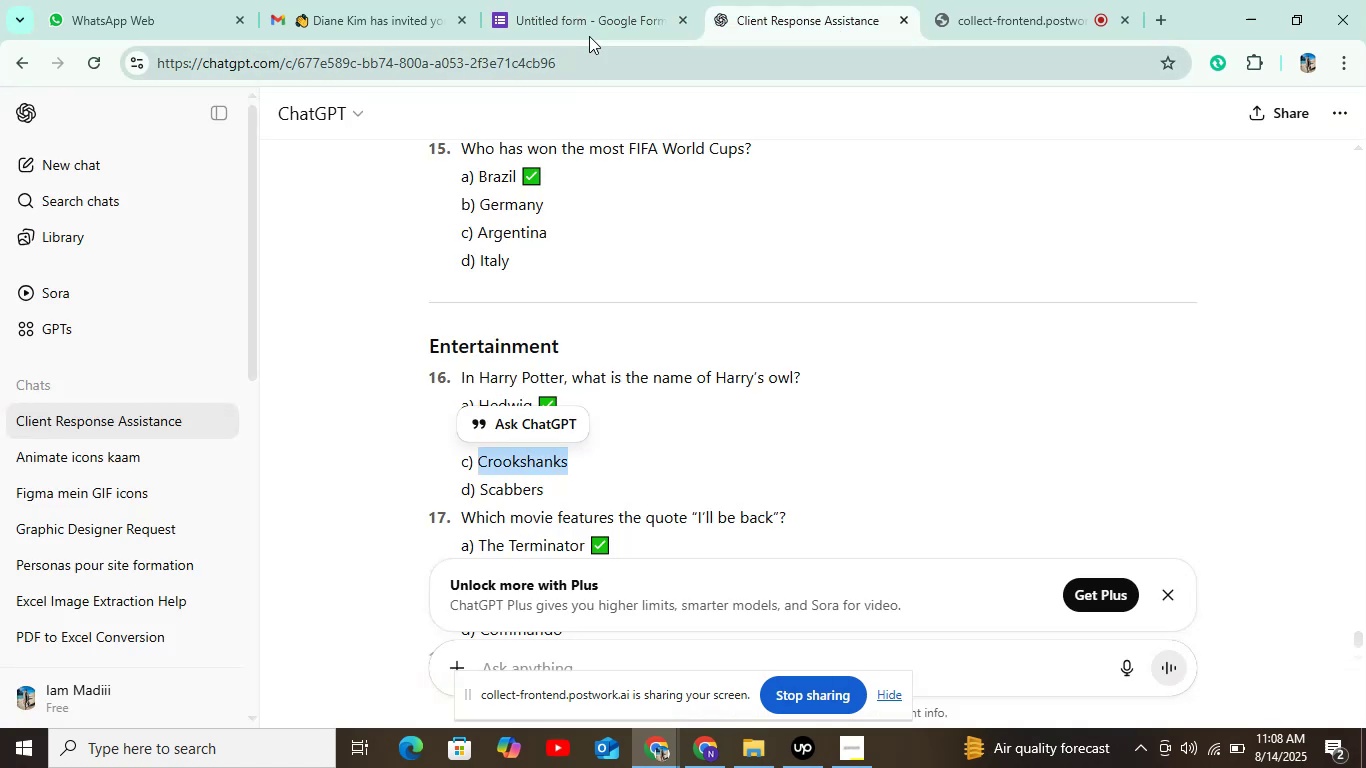 
left_click([589, 16])
 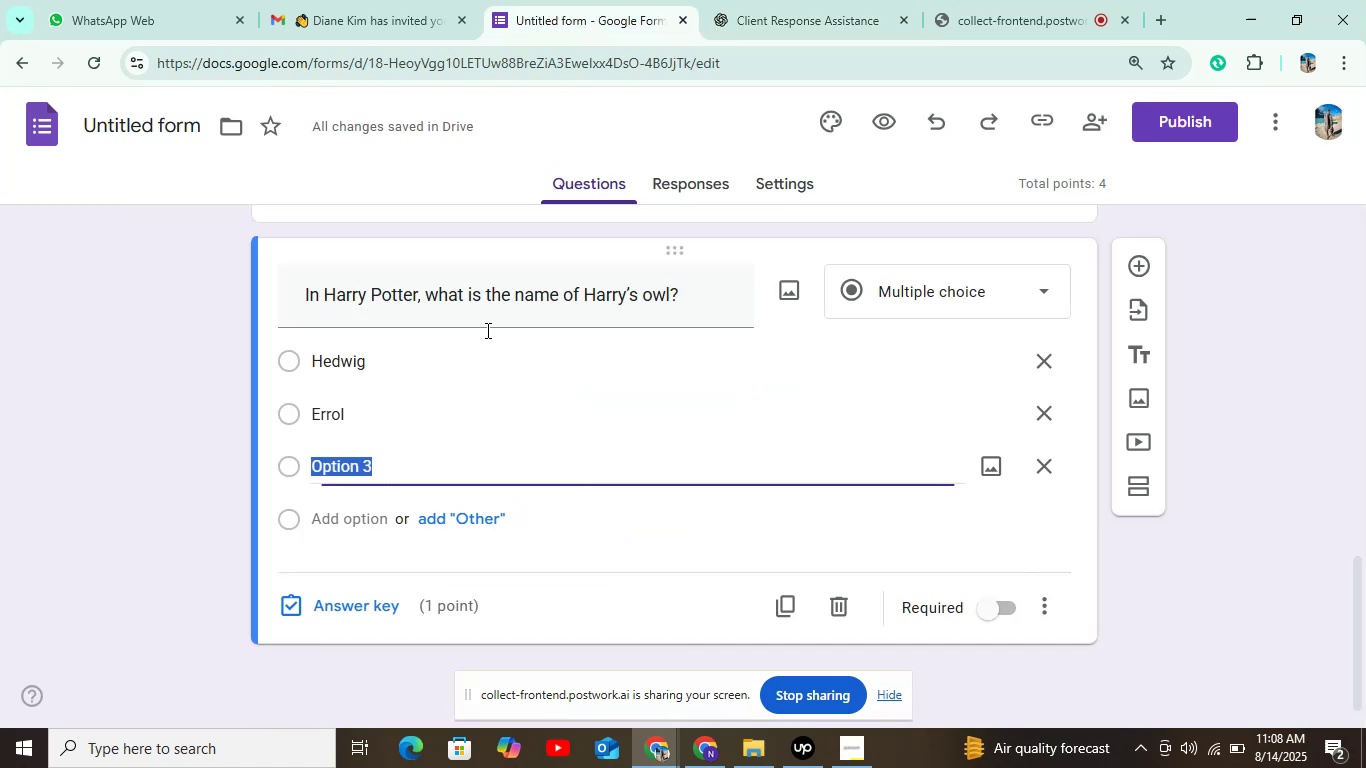 
key(Control+V)
 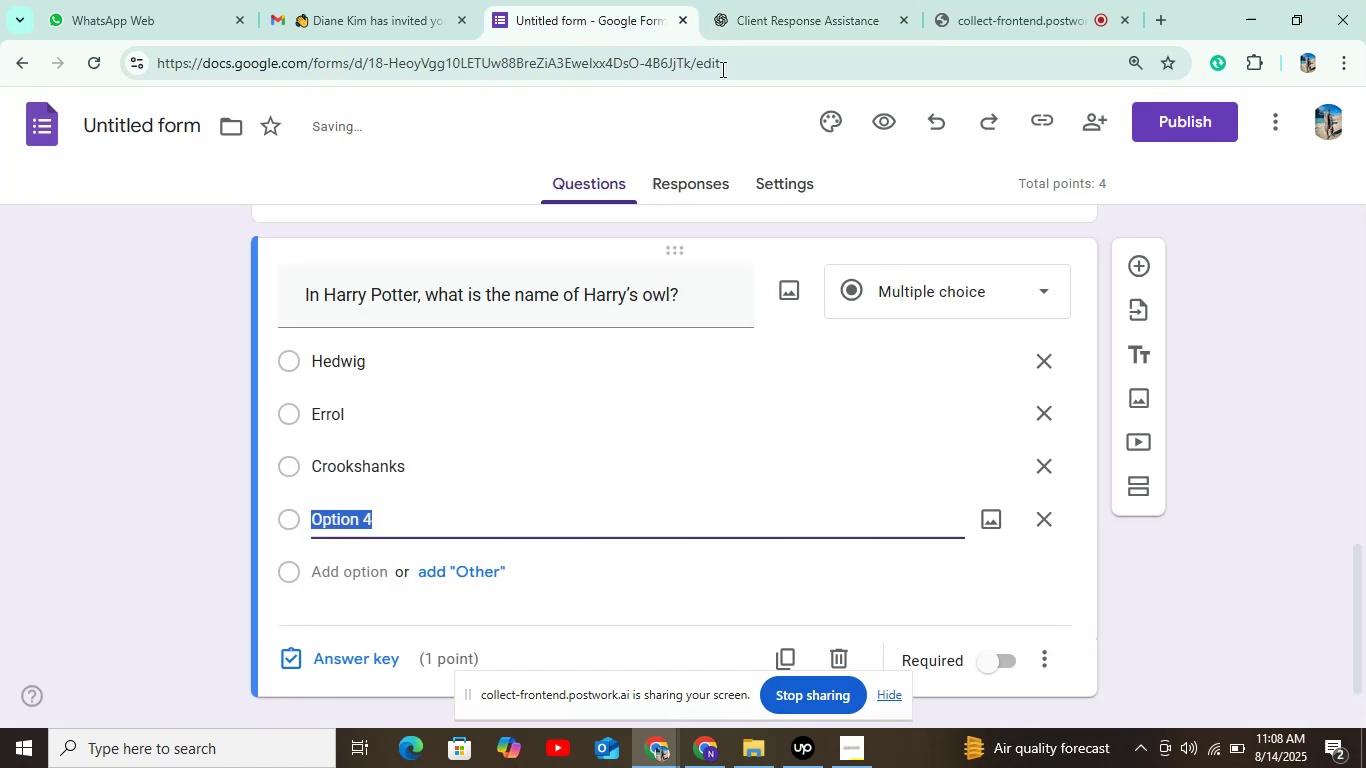 
left_click([780, 29])
 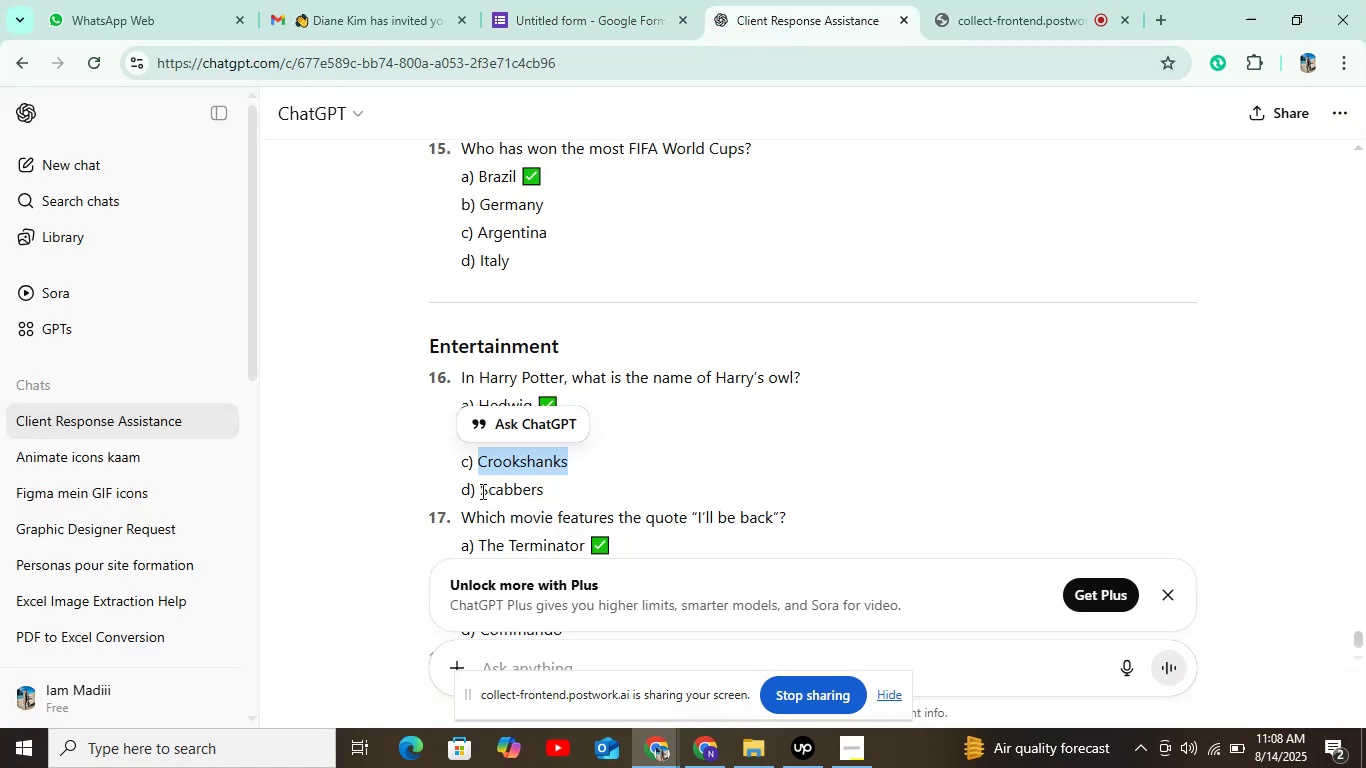 
key(Control+C)
 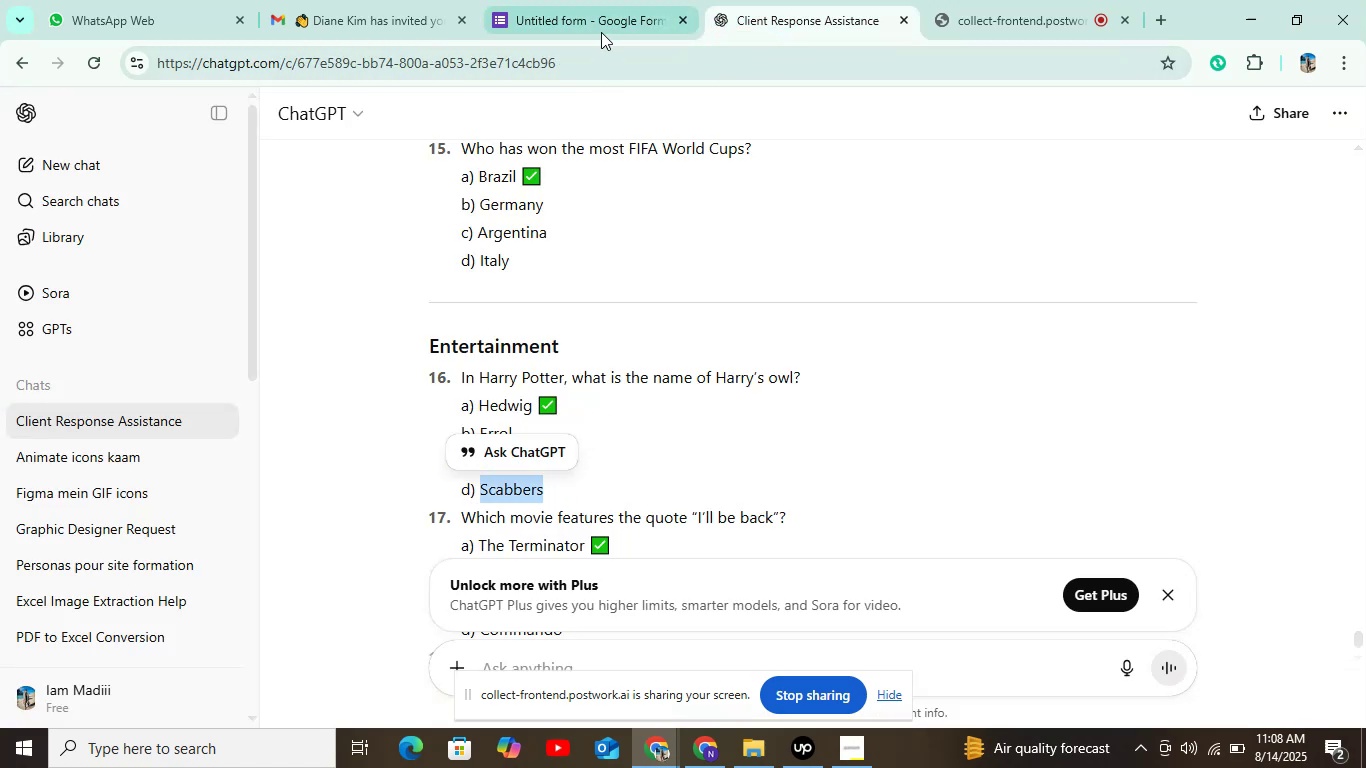 
left_click([603, 19])
 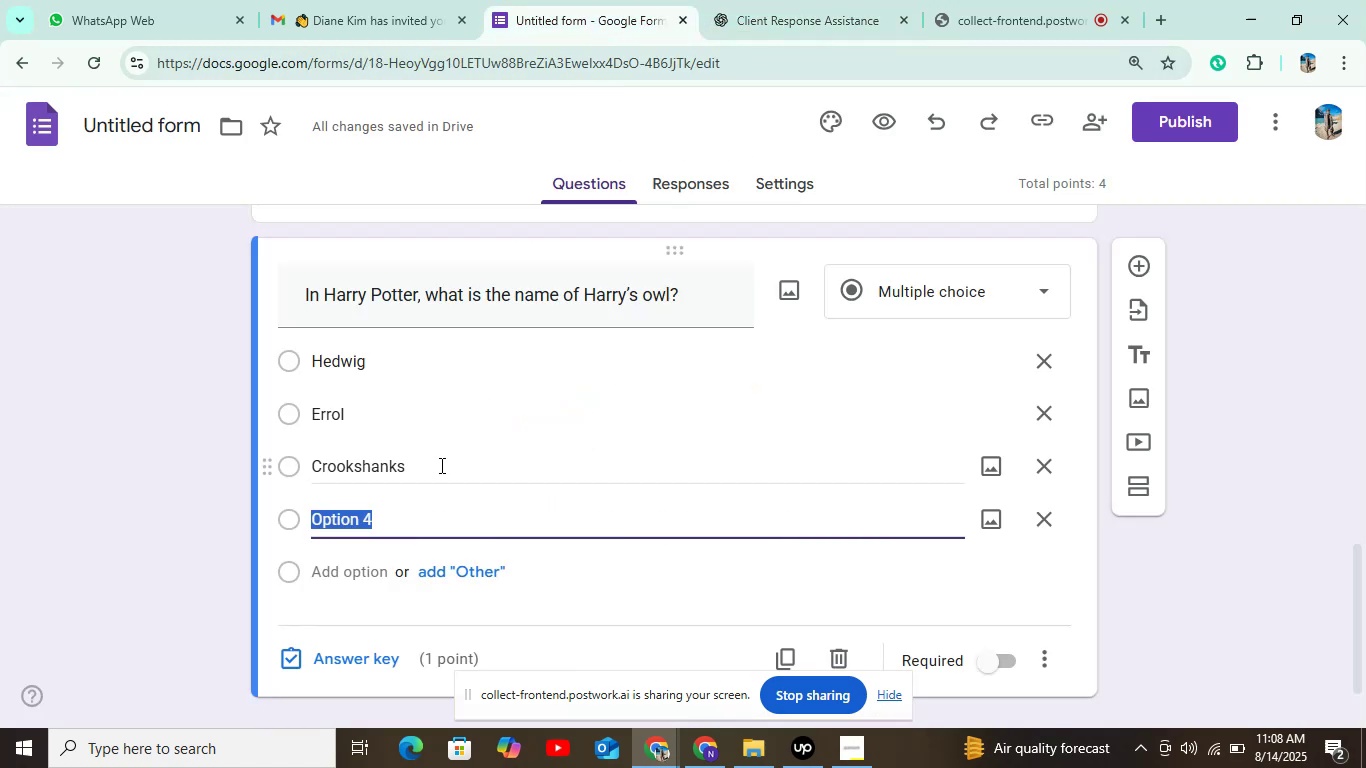 
key(Control+V)
 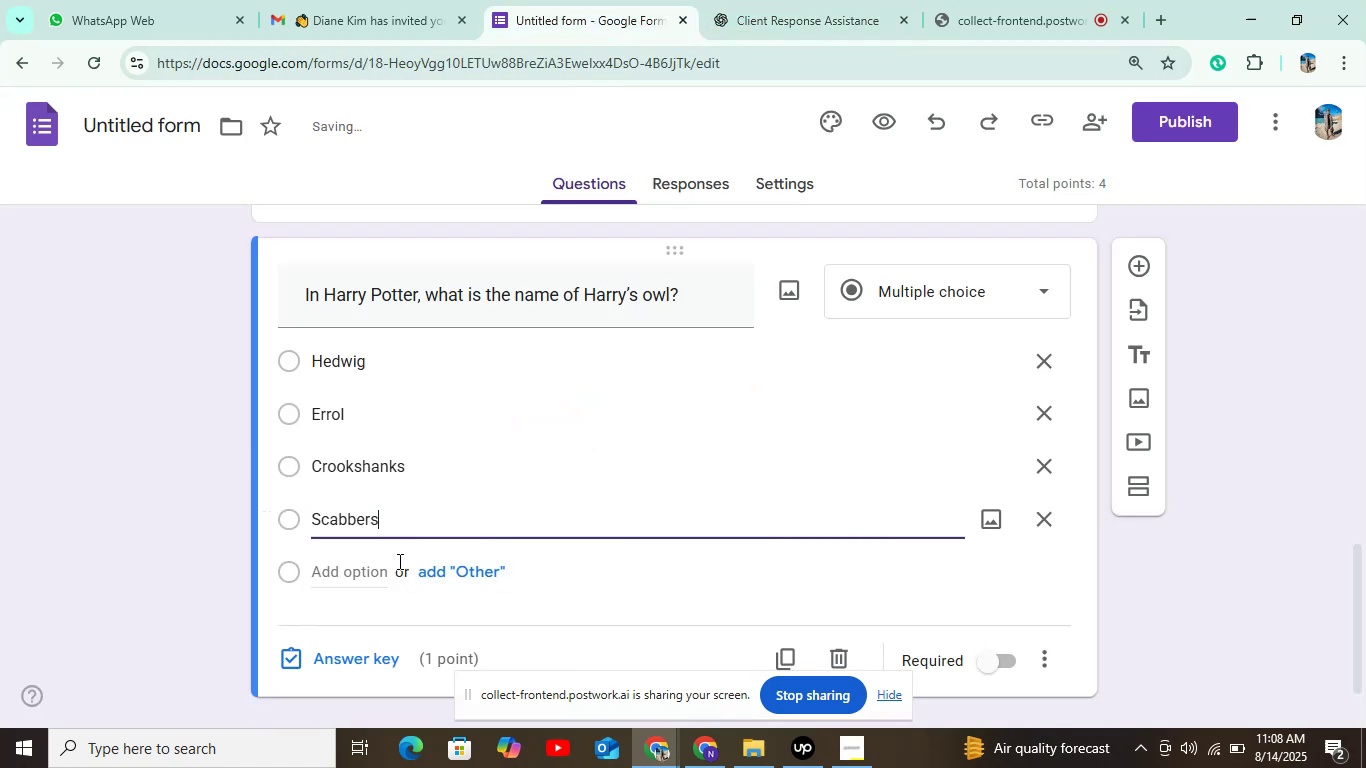 
scroll: coordinate [411, 536], scroll_direction: down, amount: 2.0
 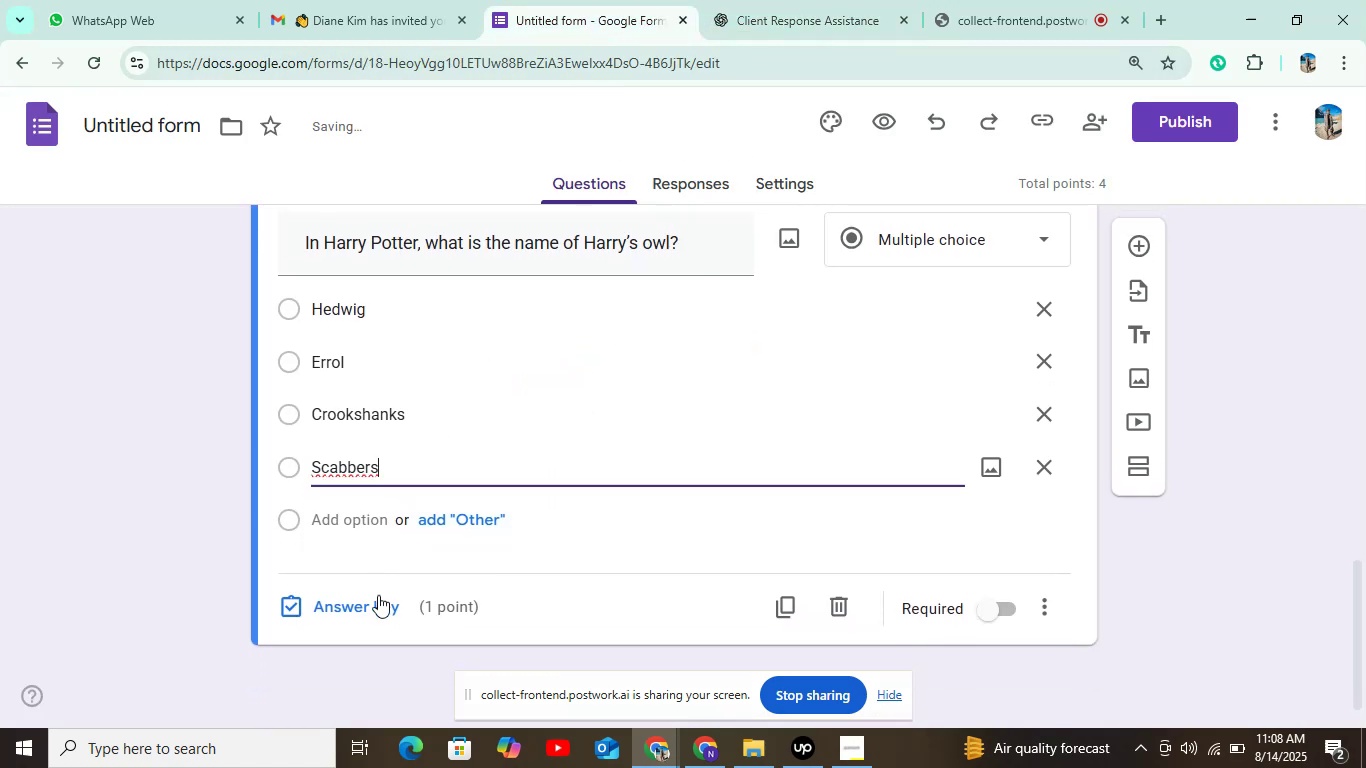 
left_click([377, 604])
 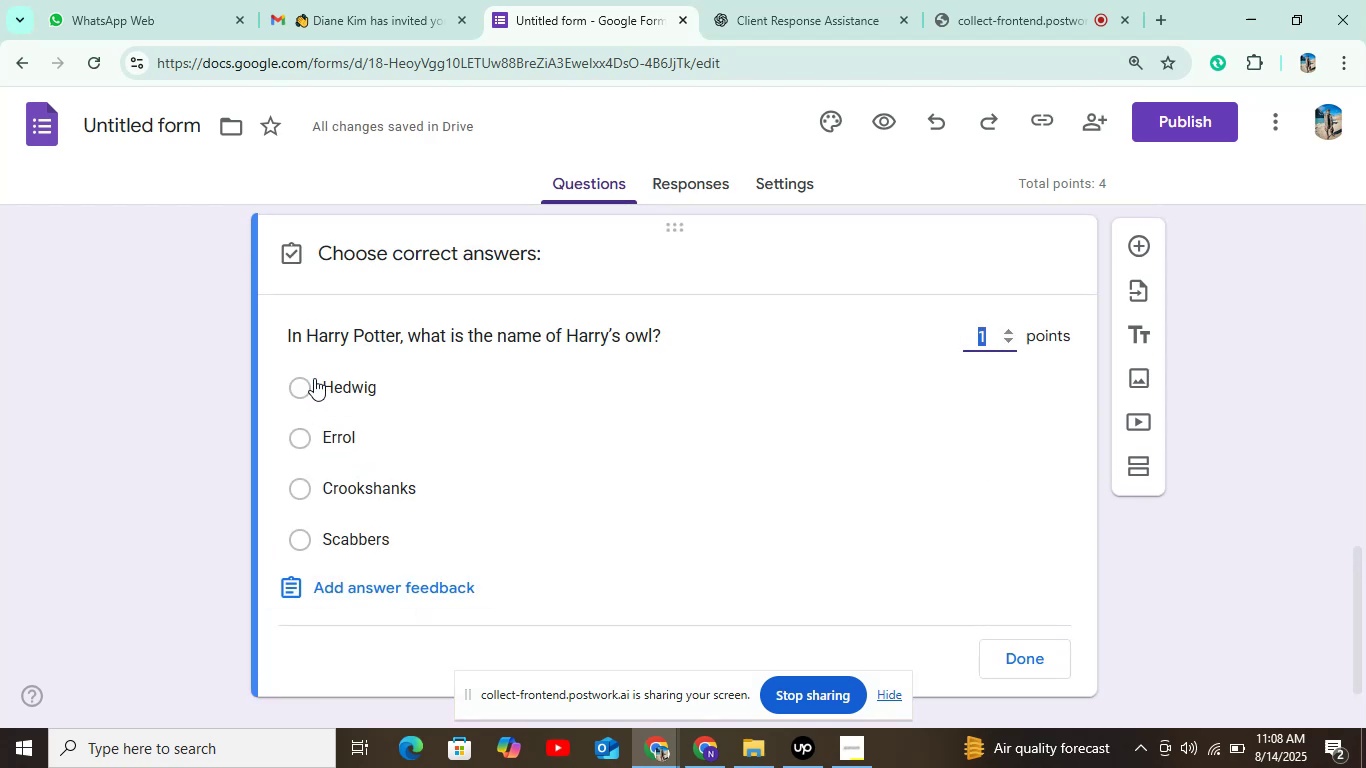 
left_click([306, 383])
 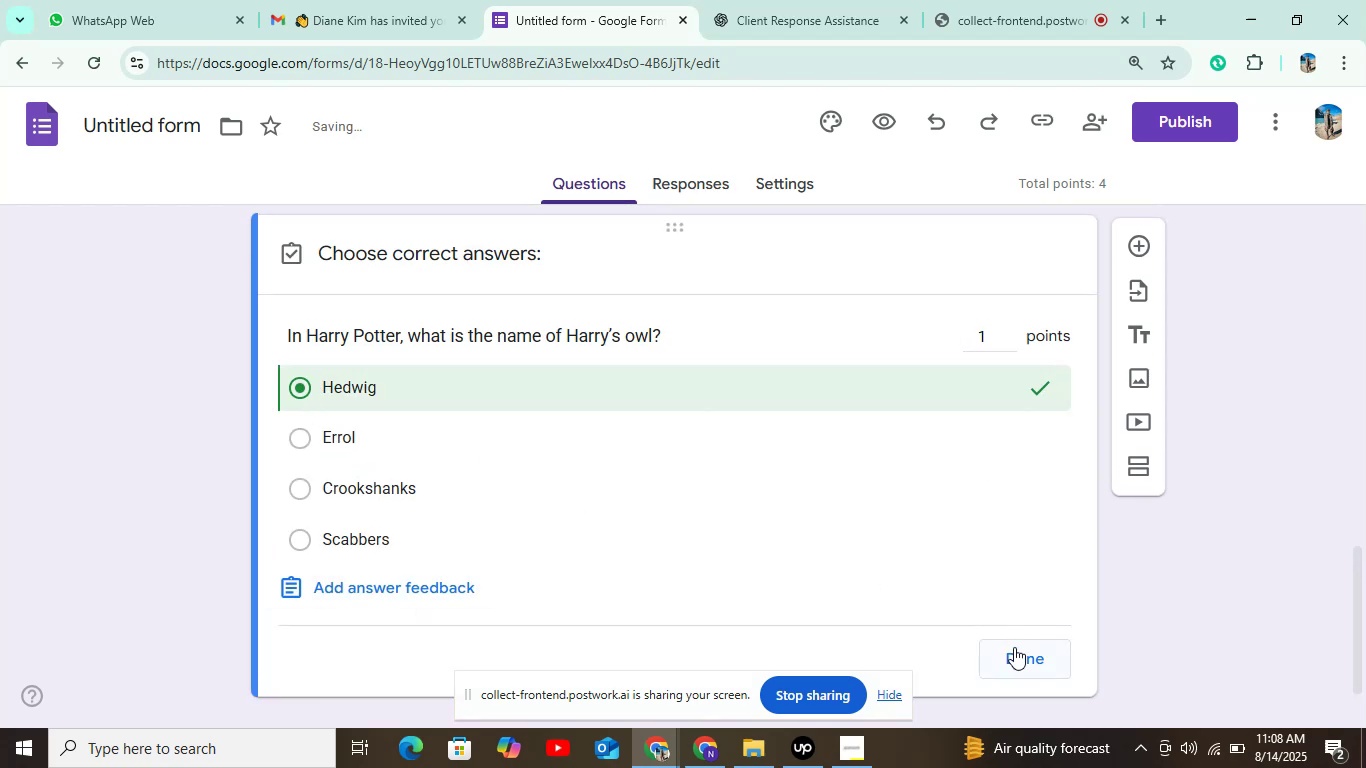 
left_click([1010, 659])
 